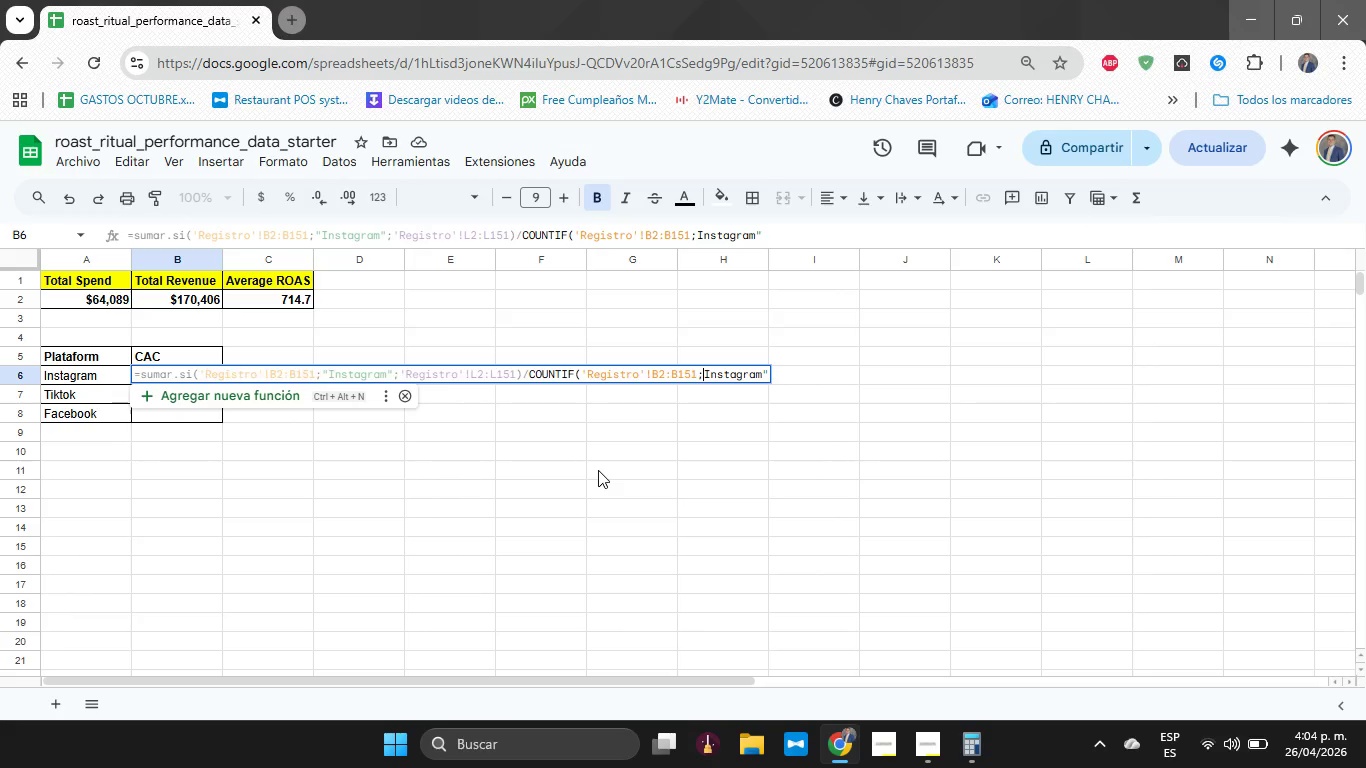 
key(Shift+2)
 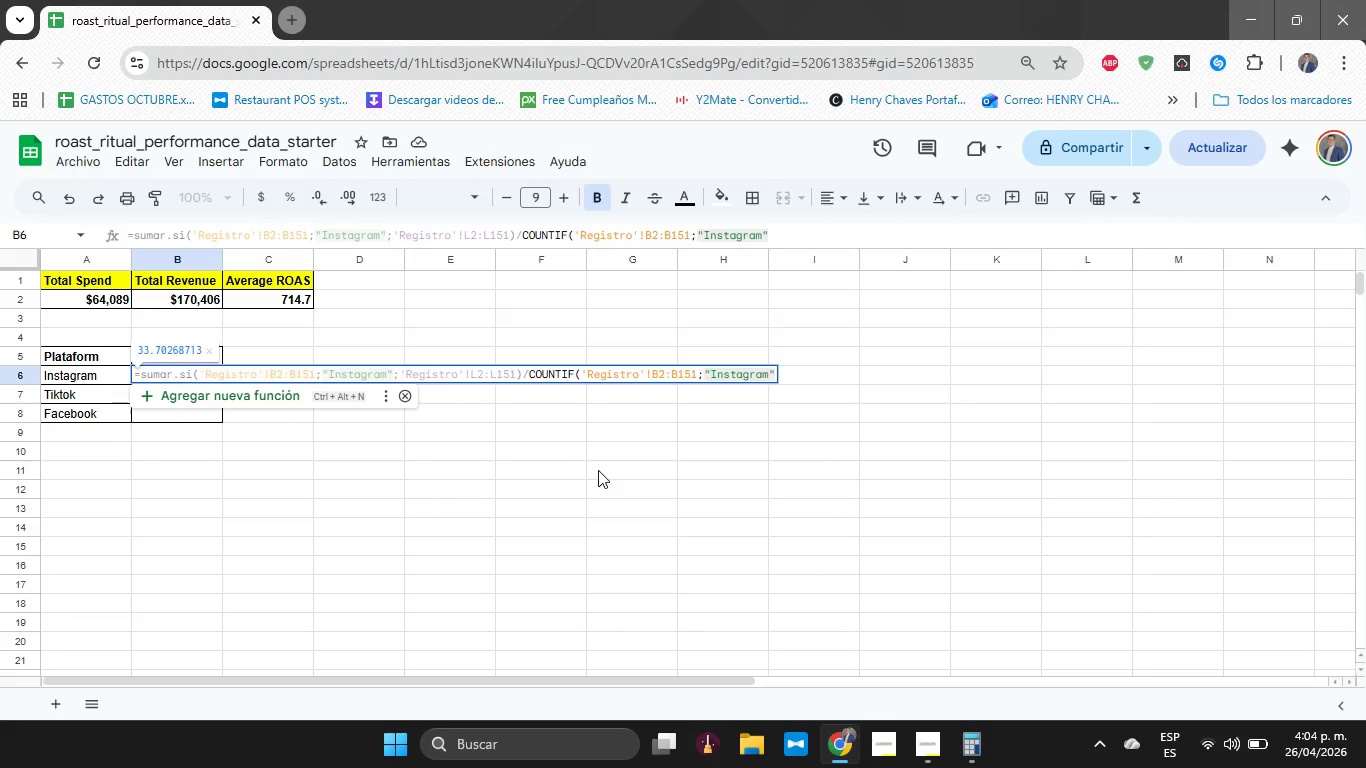 
key(ArrowRight)
 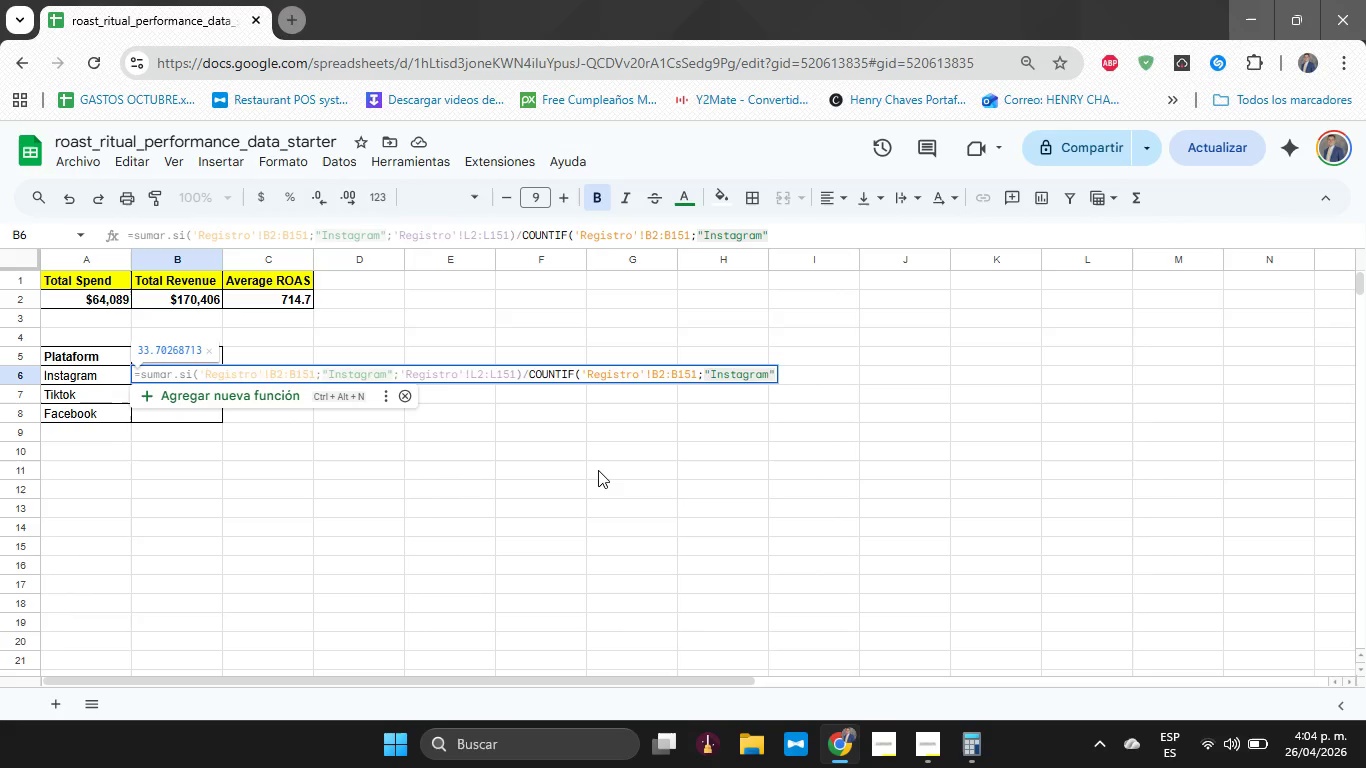 
hold_key(key=ArrowRight, duration=1.09)
 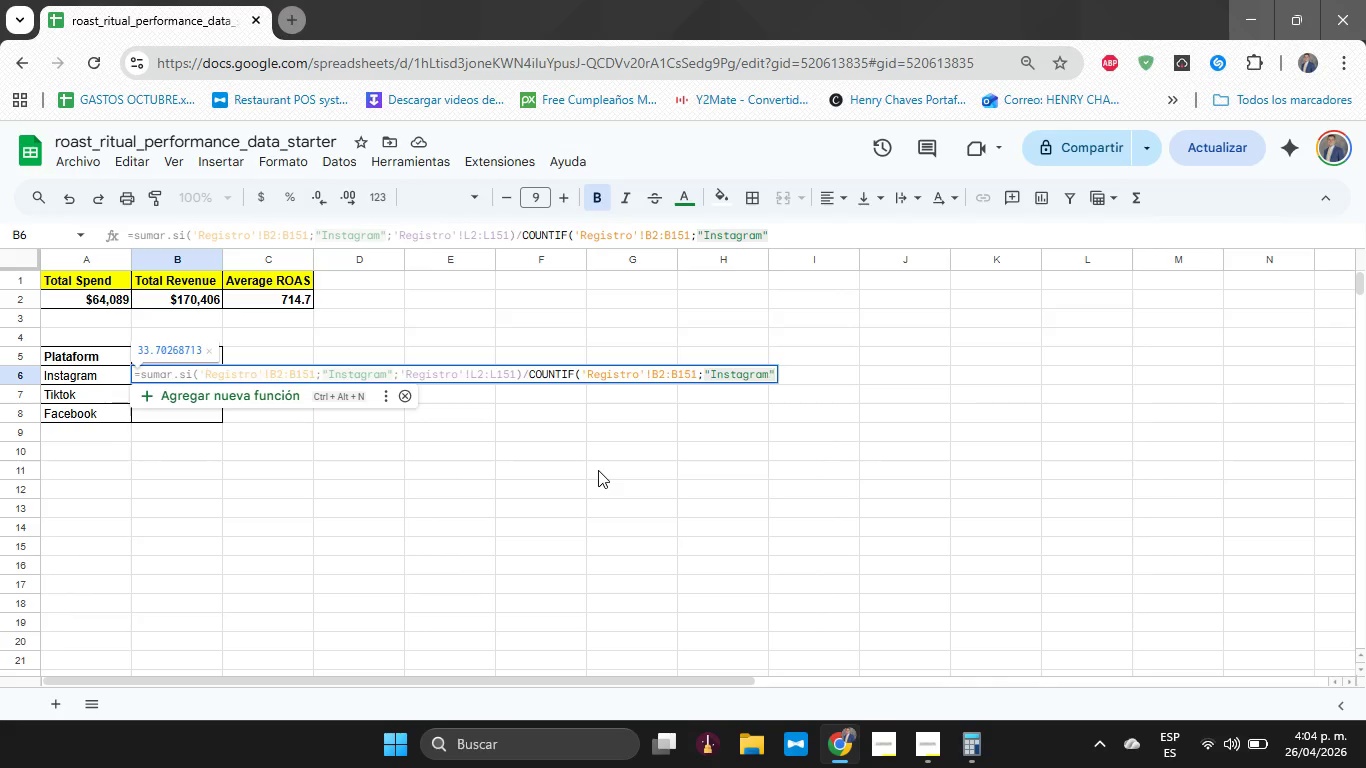 
hold_key(key=ShiftRight, duration=0.34)
 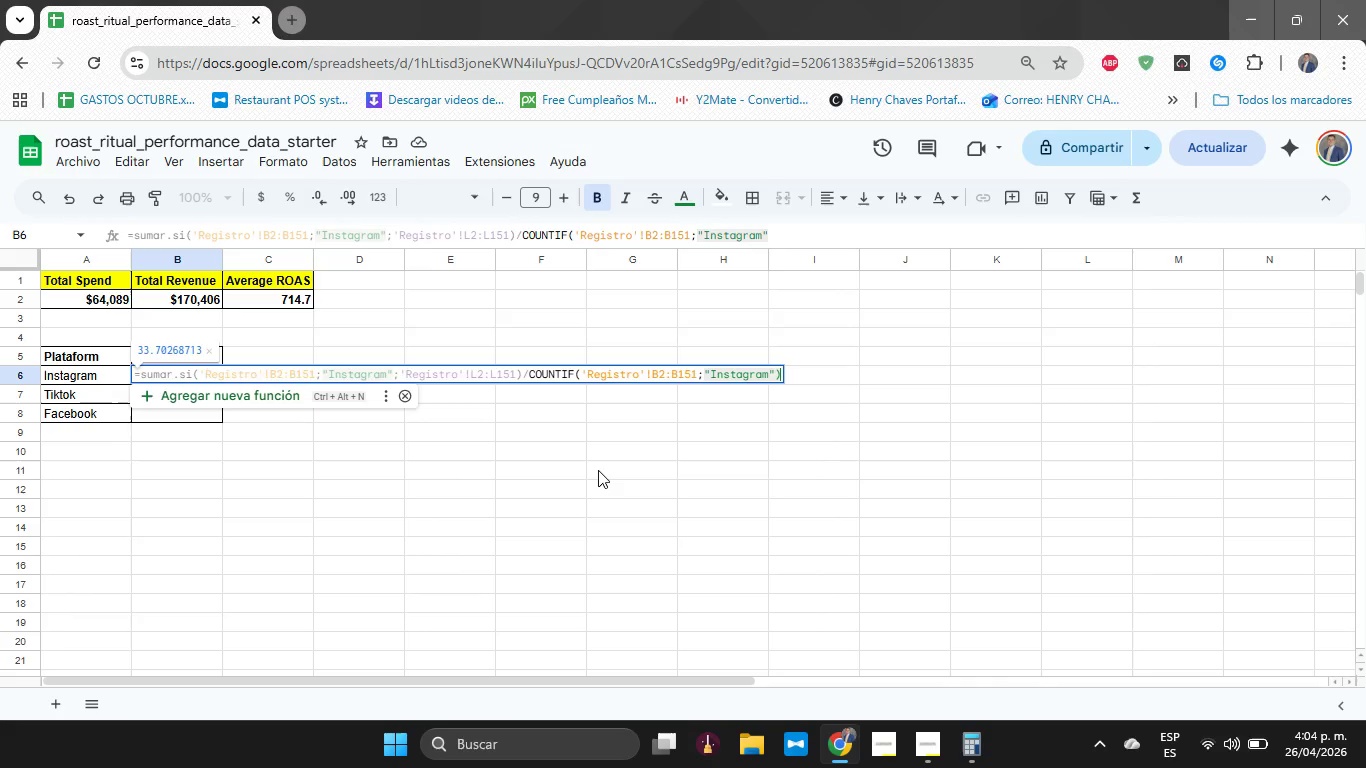 
key(Shift+9)
 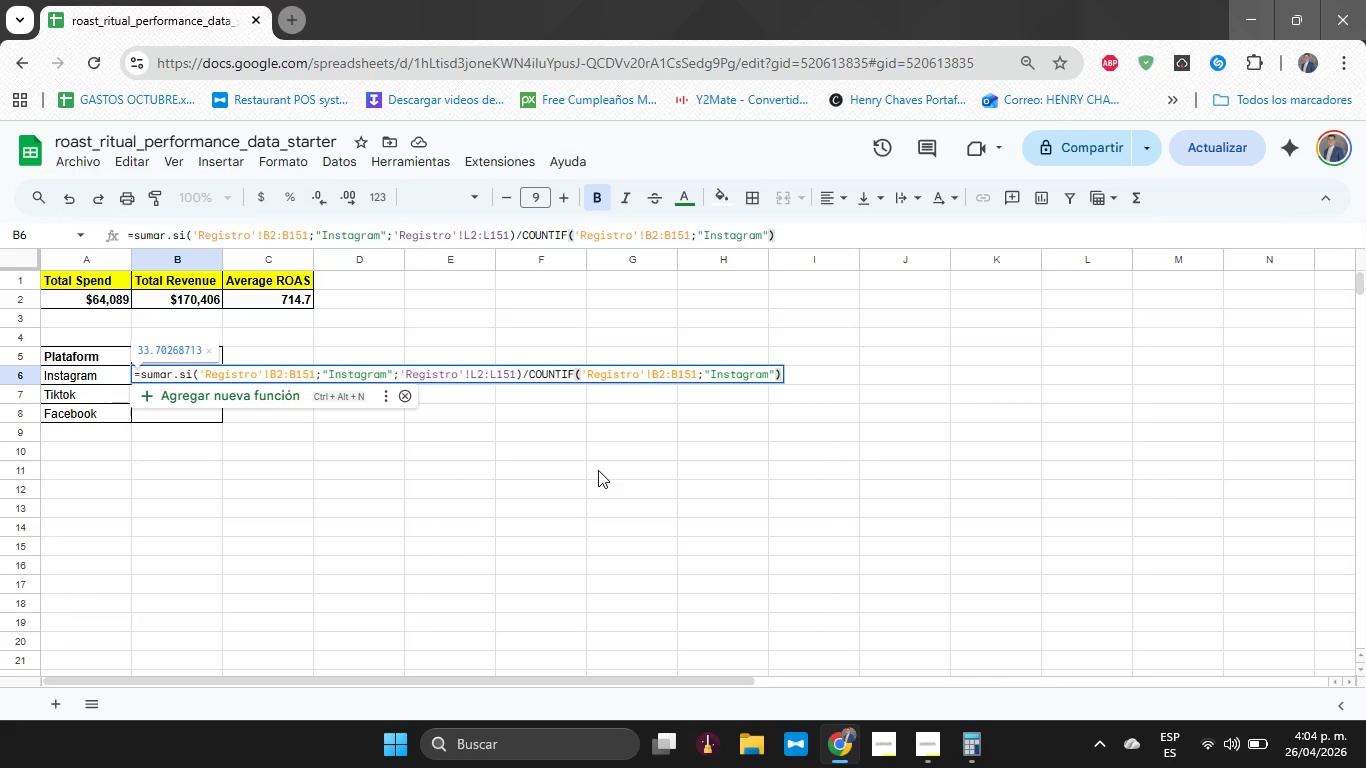 
hold_key(key=Enter, duration=28.05)
 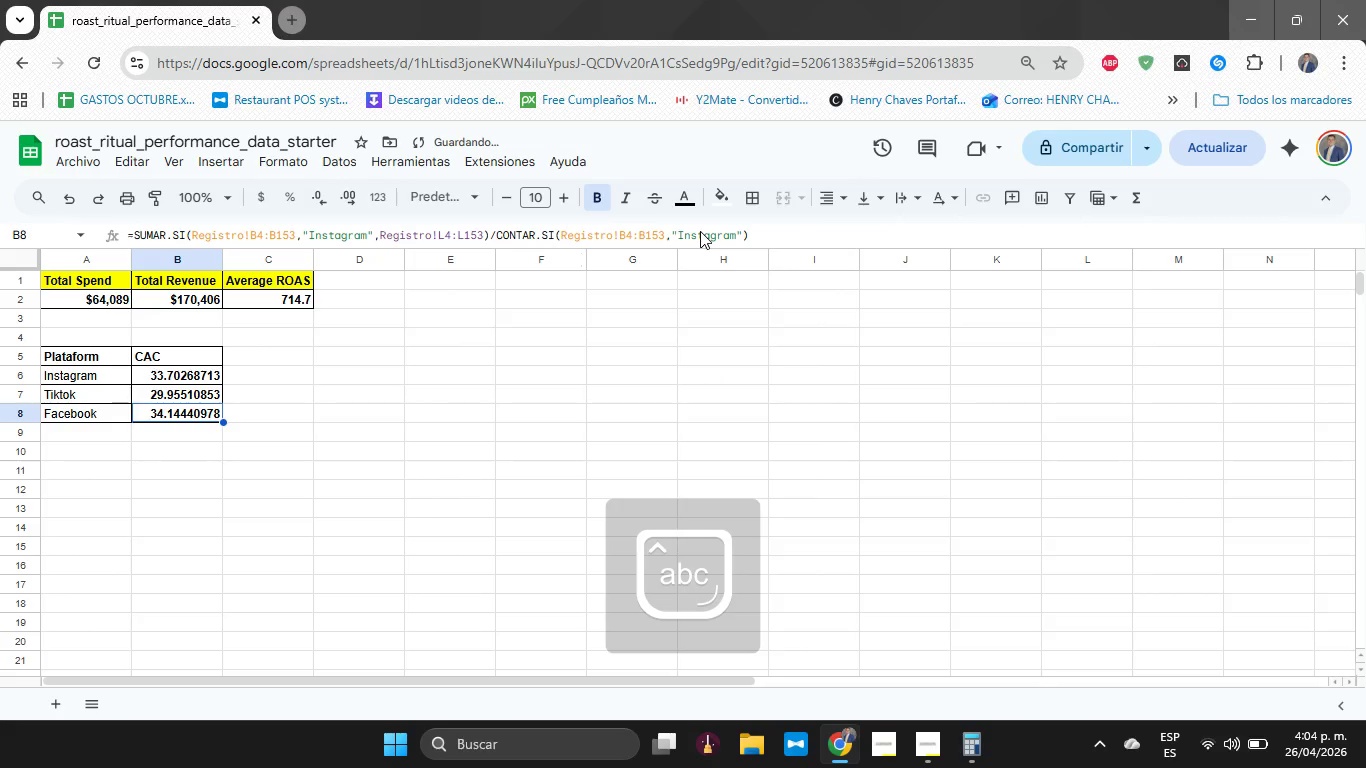 
key(ArrowUp)
 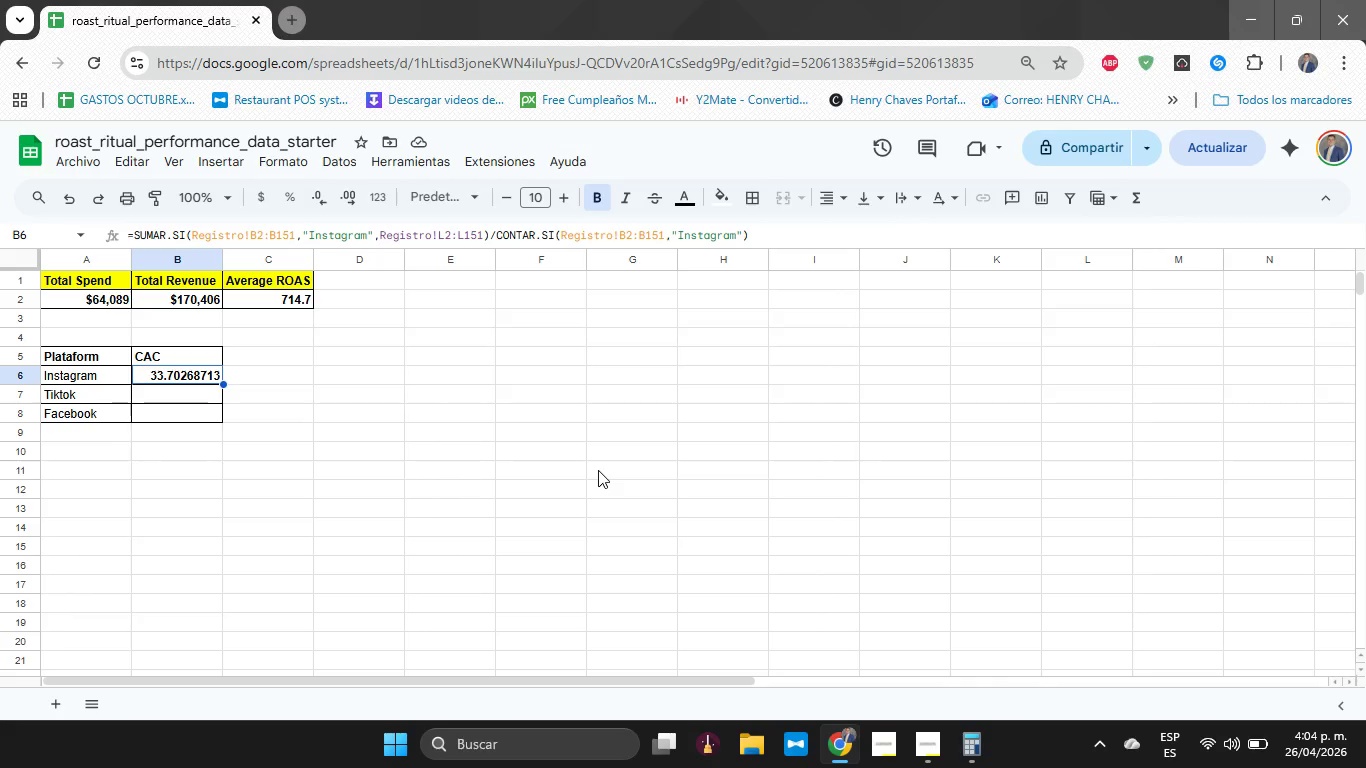 
key(Control+C)
 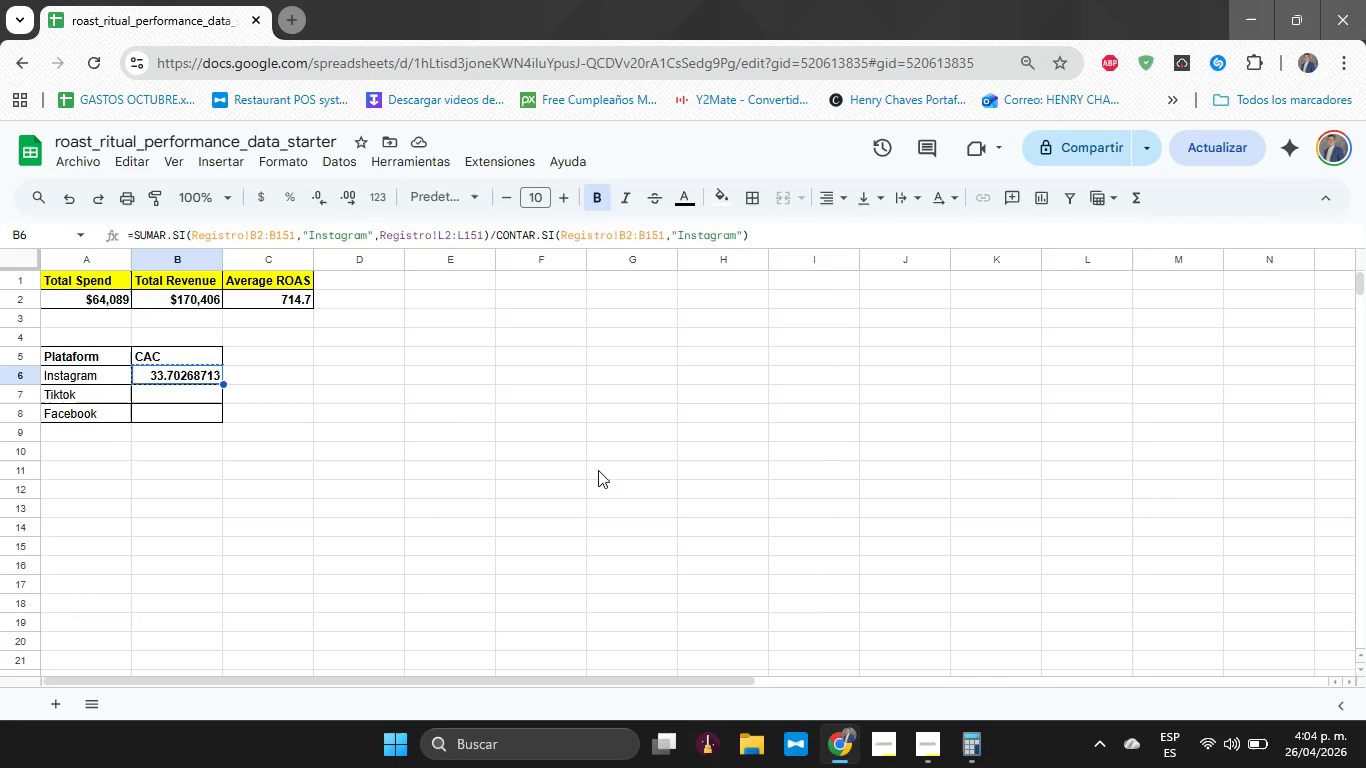 
key(ArrowDown)
 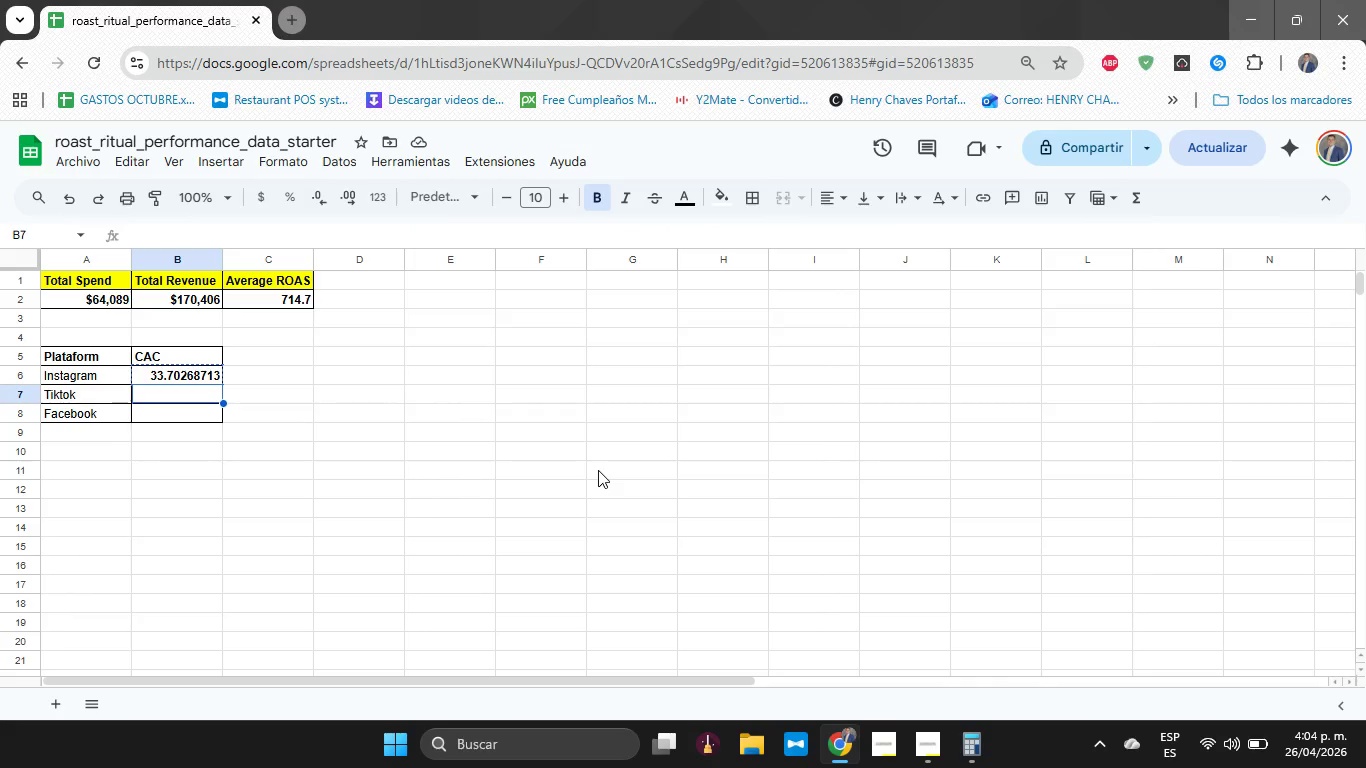 
key(Control+V)
 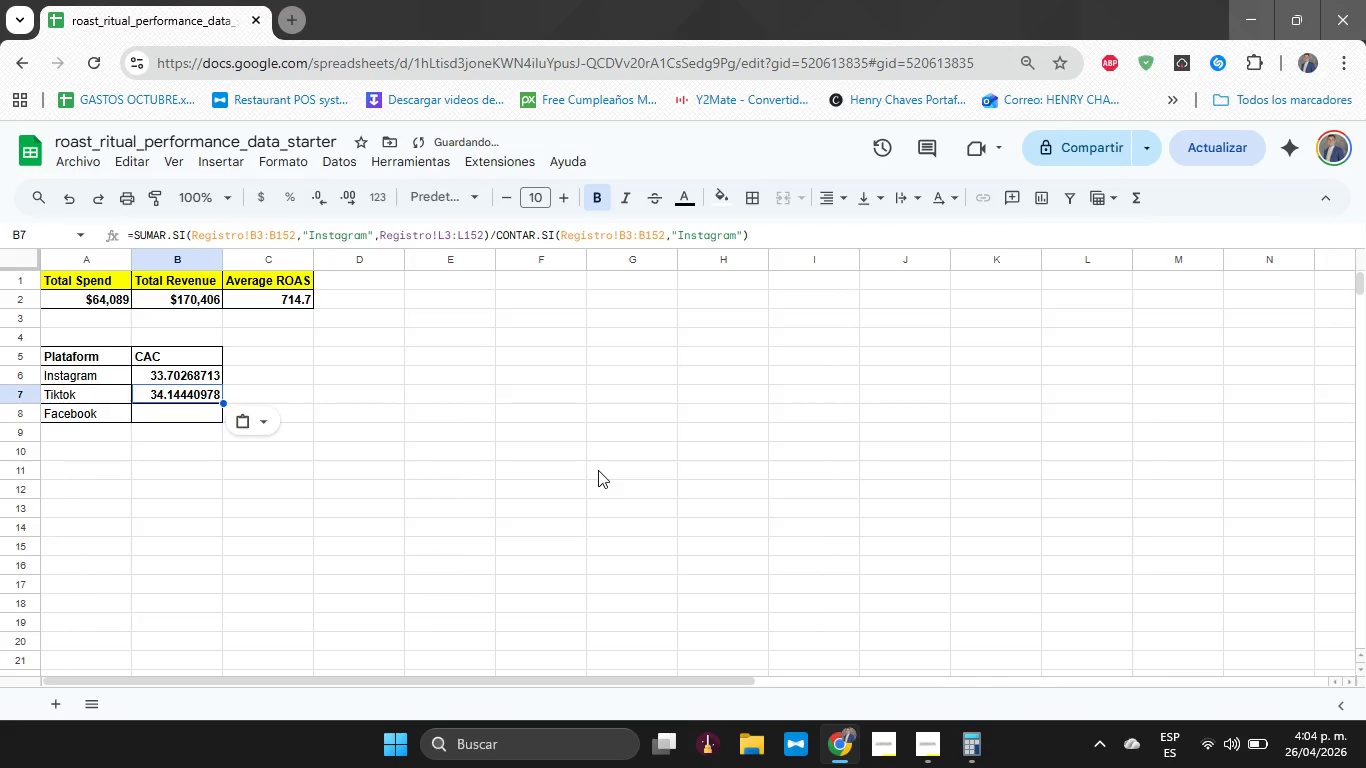 
key(ArrowDown)
 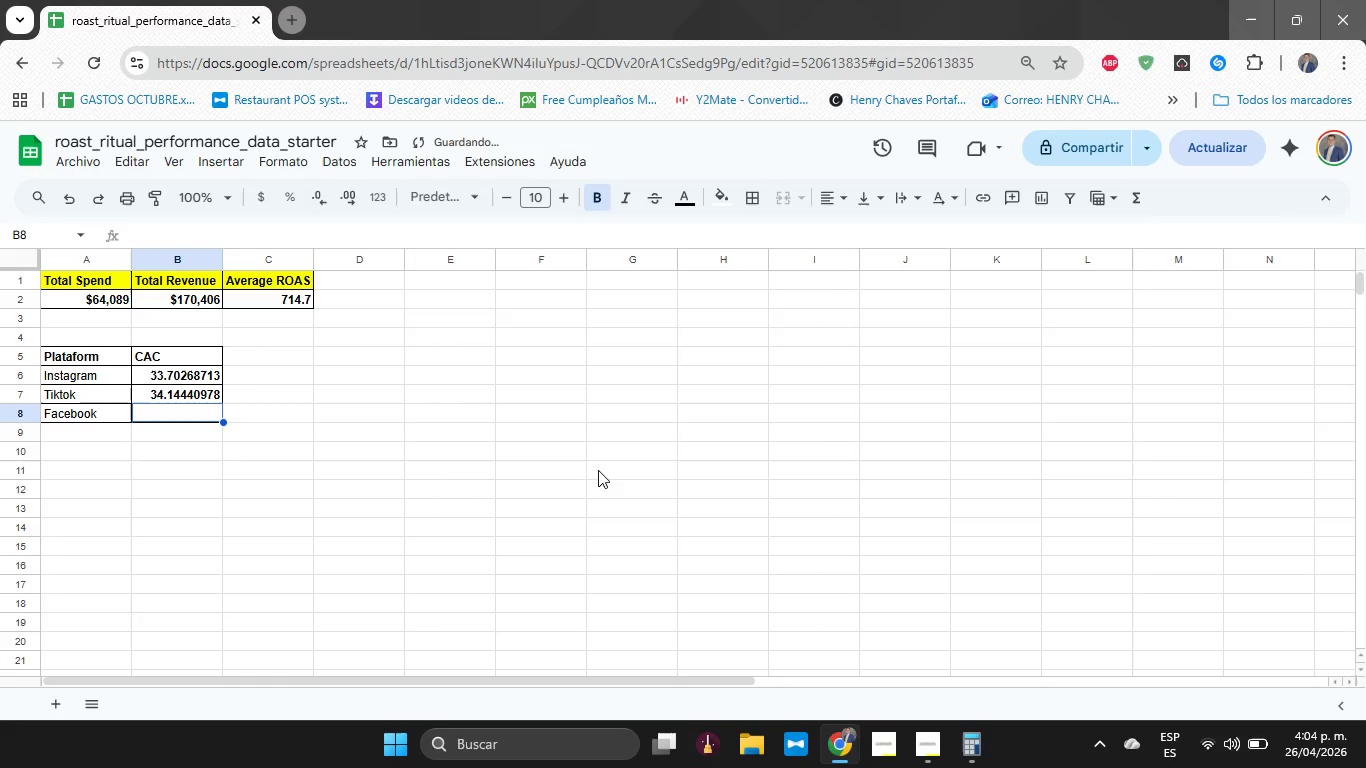 
key(Control+V)
 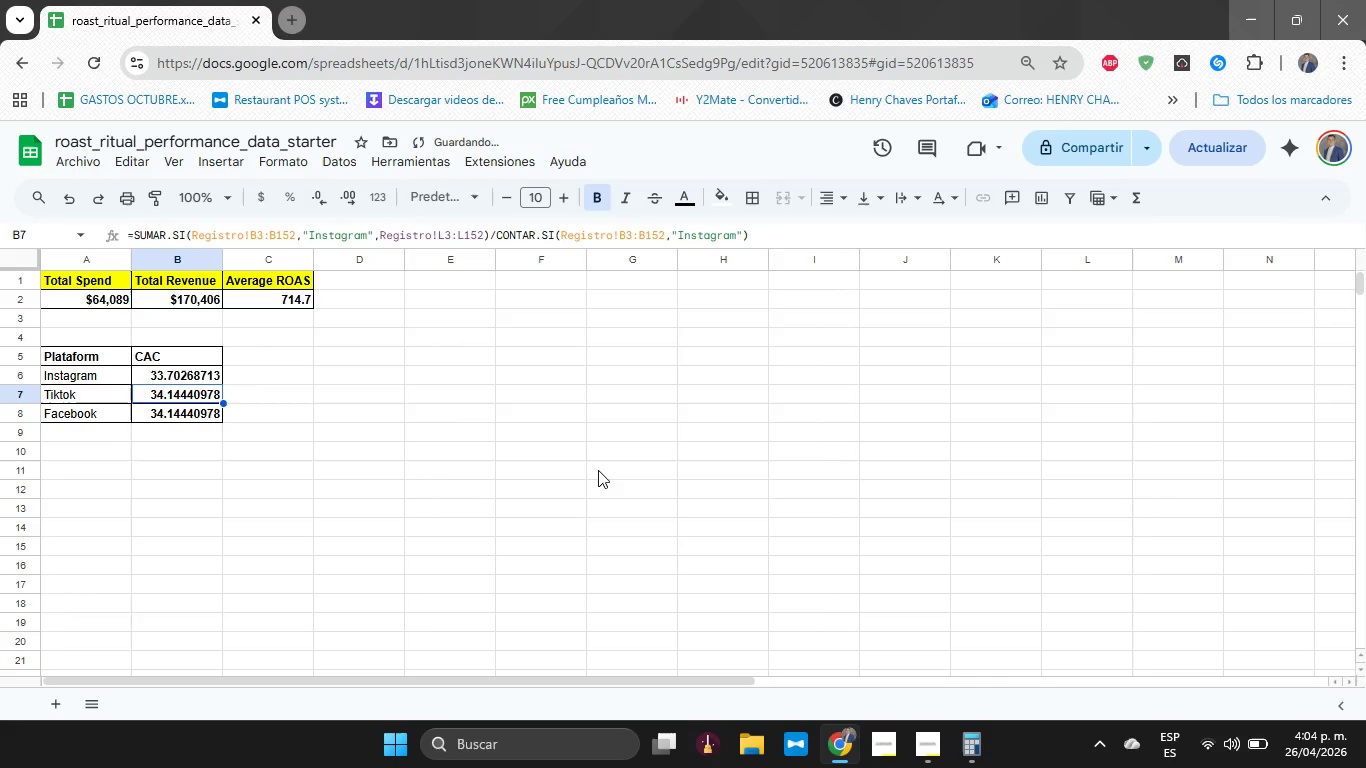 
key(ArrowUp)
 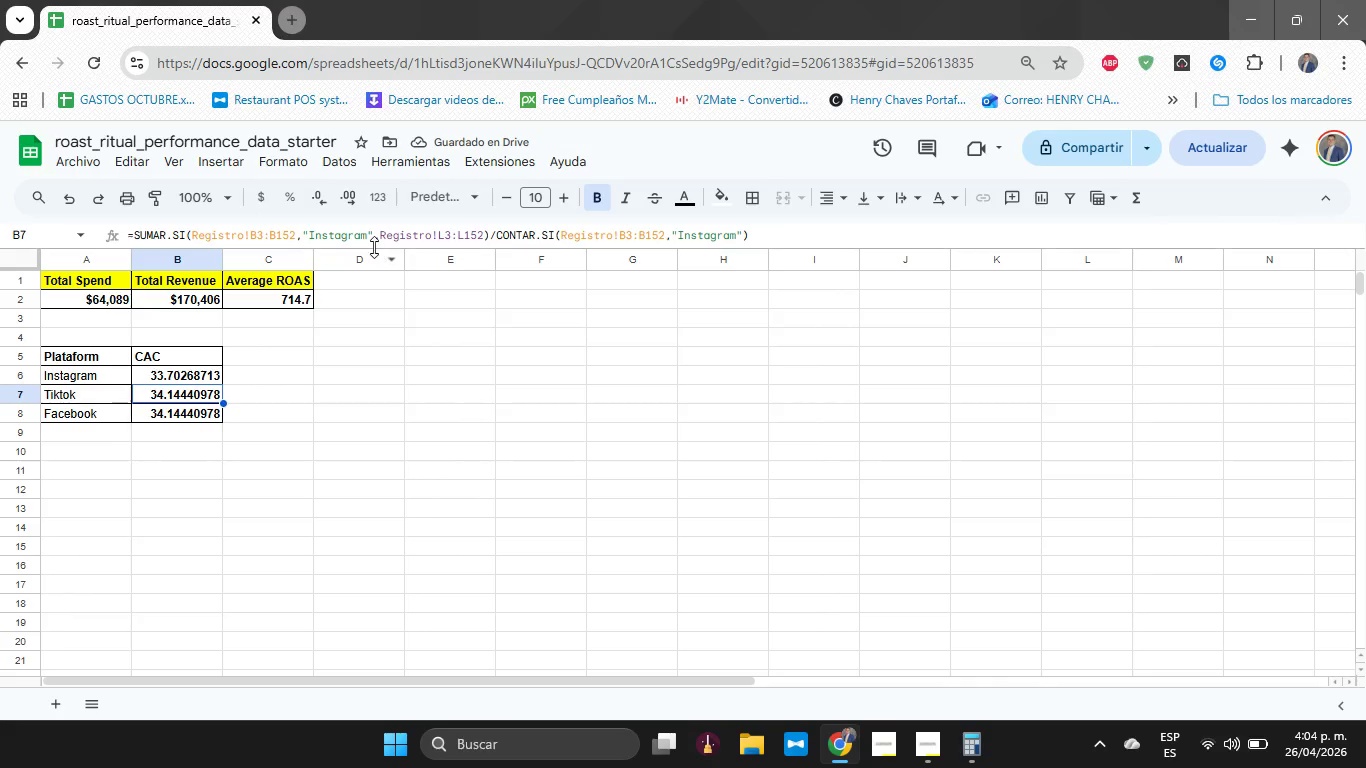 
left_click([364, 239])
 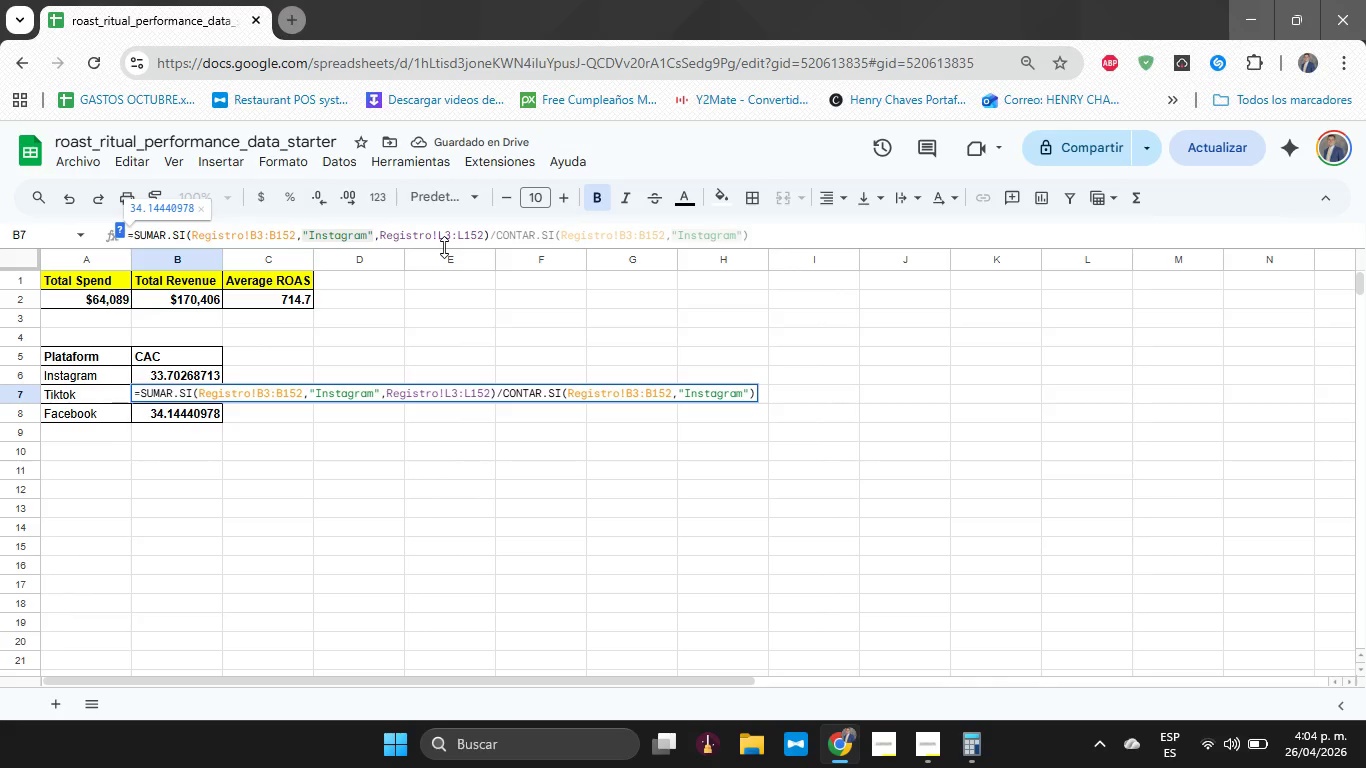 
key(Backspace)
key(Backspace)
key(Backspace)
key(Backspace)
key(Backspace)
key(Backspace)
key(Backspace)
key(Backspace)
key(Backspace)
type(Tiktok)
 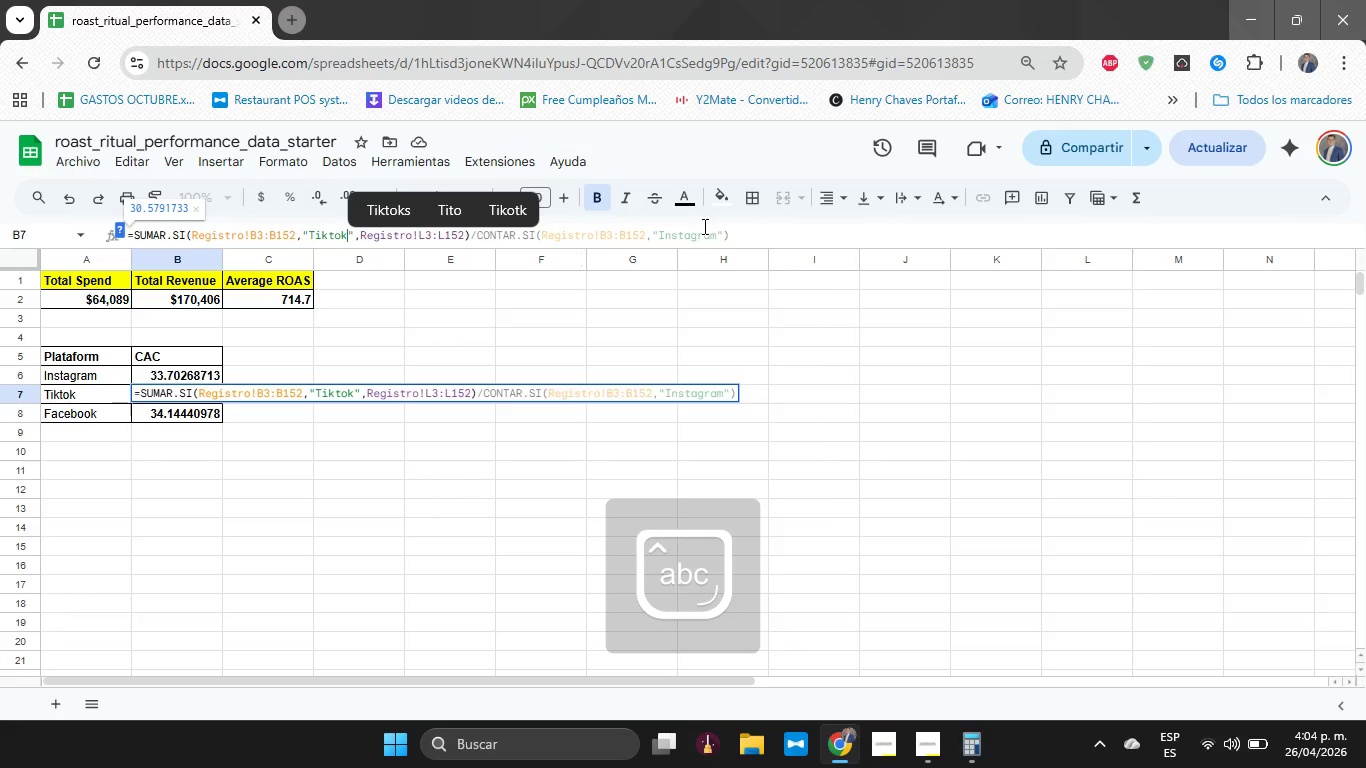 
left_click([700, 231])
 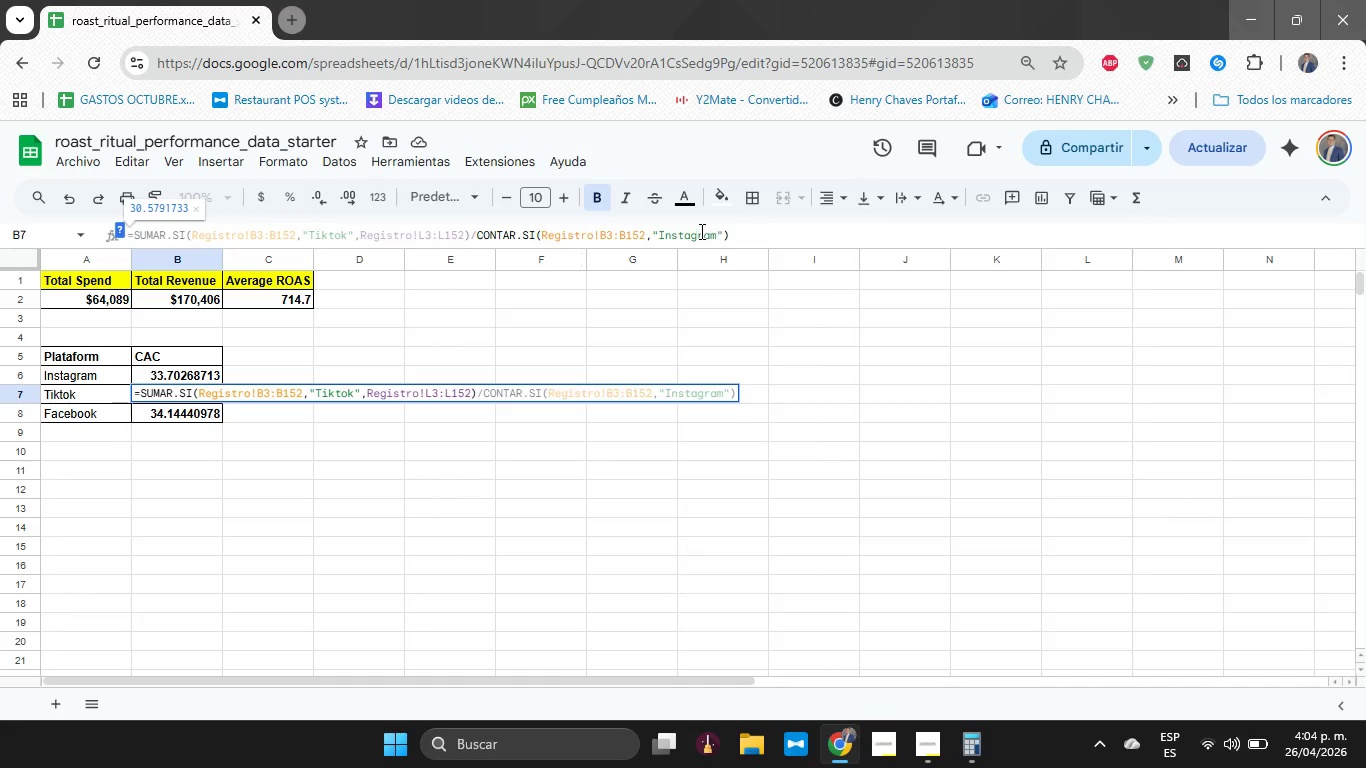 
key(ArrowRight)
 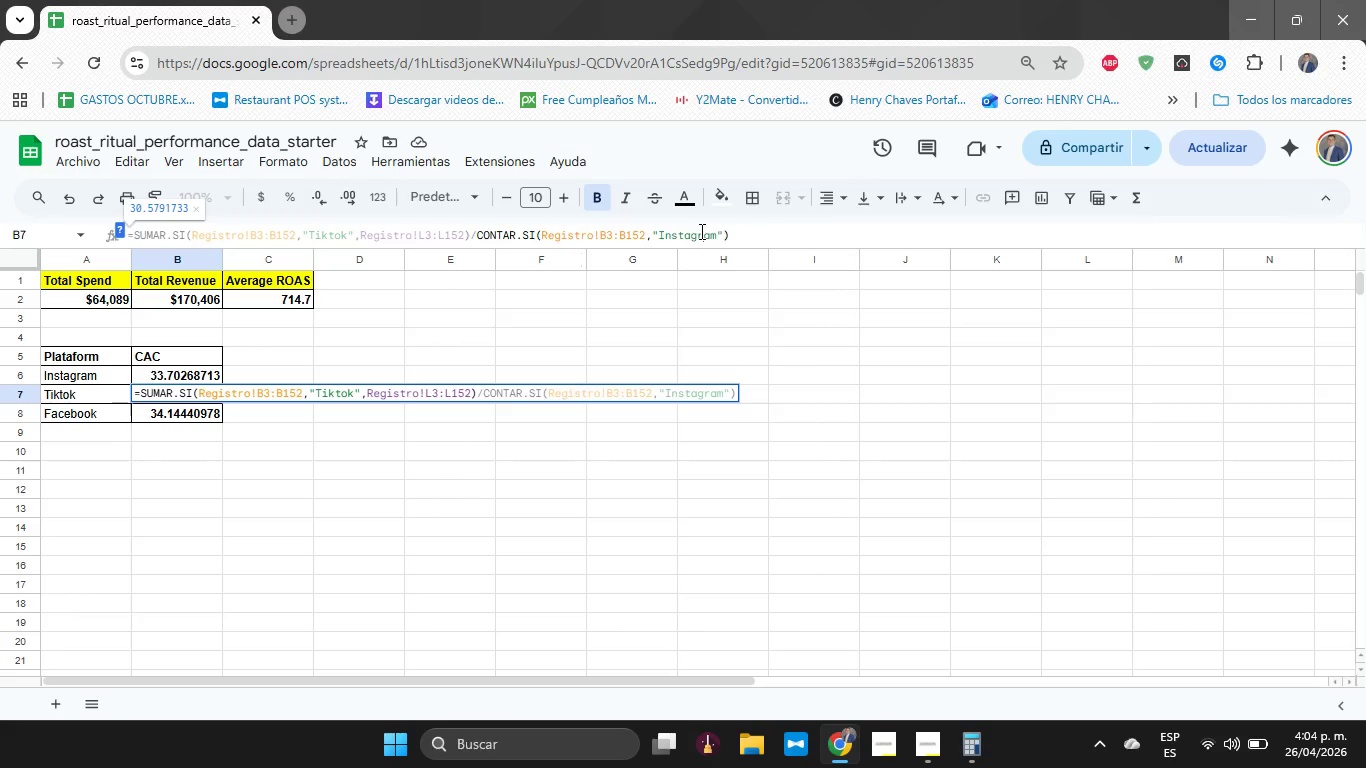 
key(ArrowRight)
 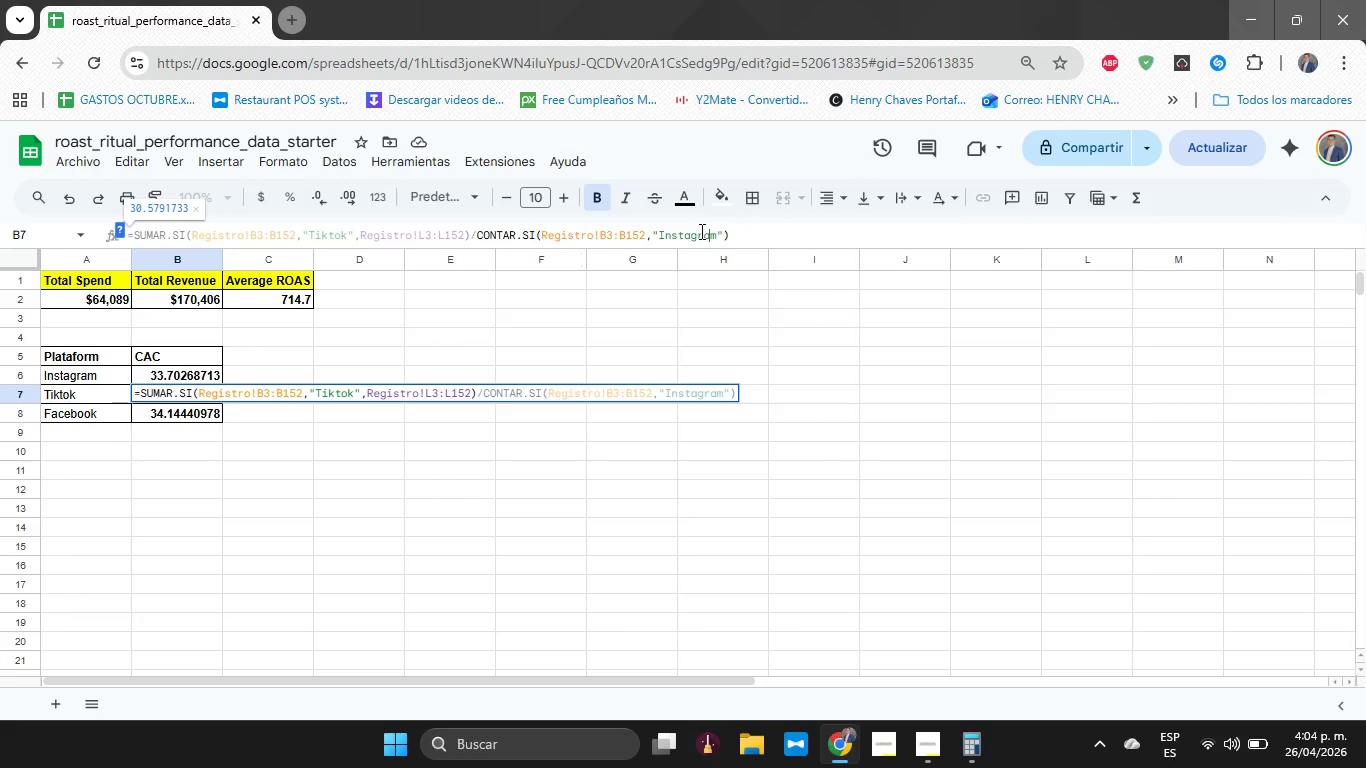 
key(ArrowRight)
 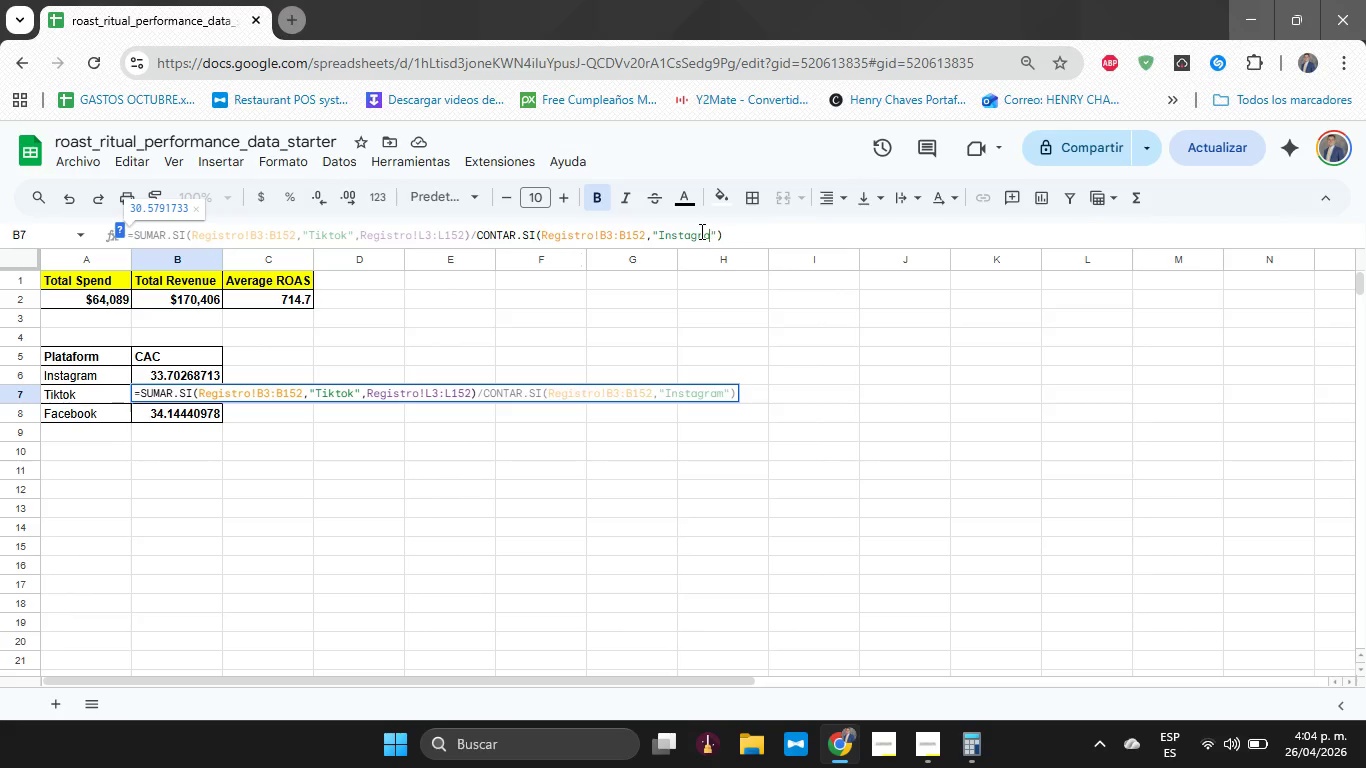 
key(Backspace)
key(Backspace)
key(Backspace)
key(Backspace)
key(Backspace)
key(Backspace)
key(Backspace)
key(Backspace)
key(Backspace)
type(Tiktok)
 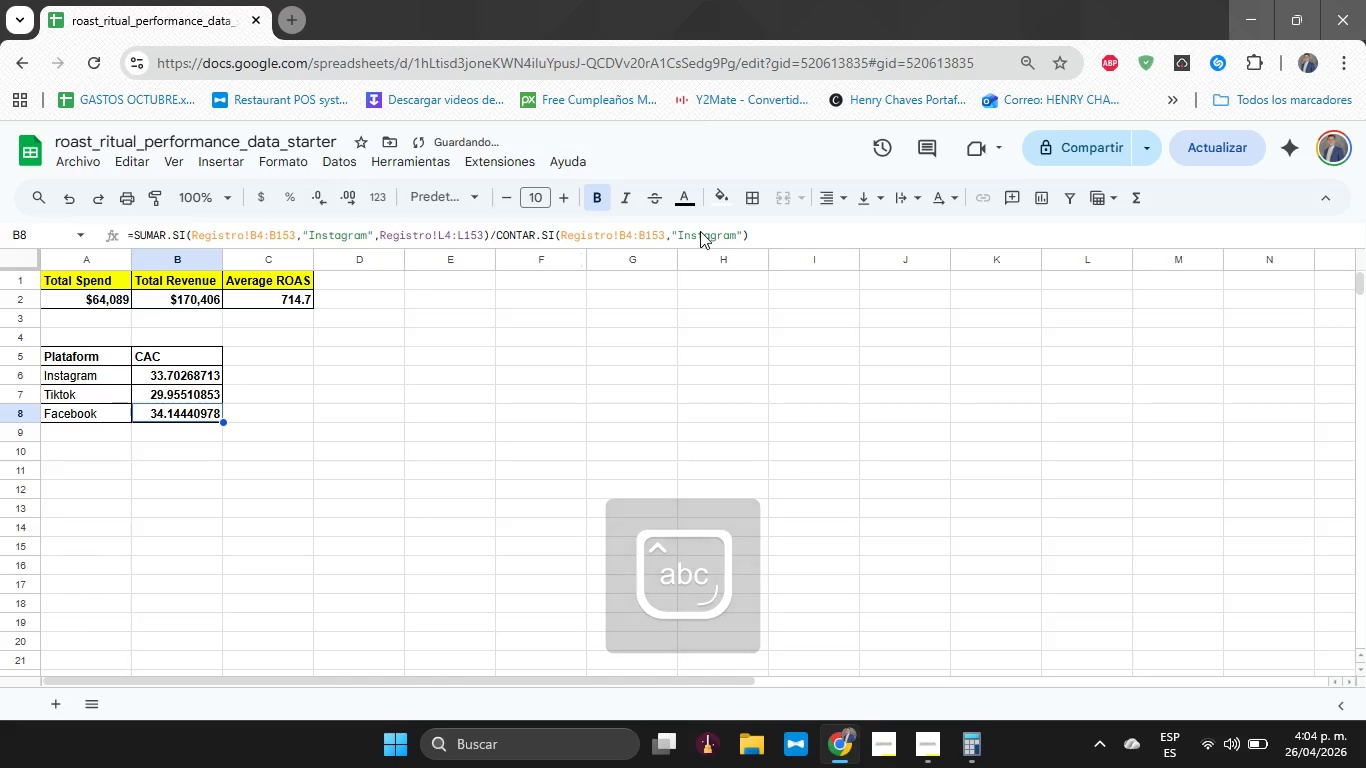 
left_click([697, 230])
 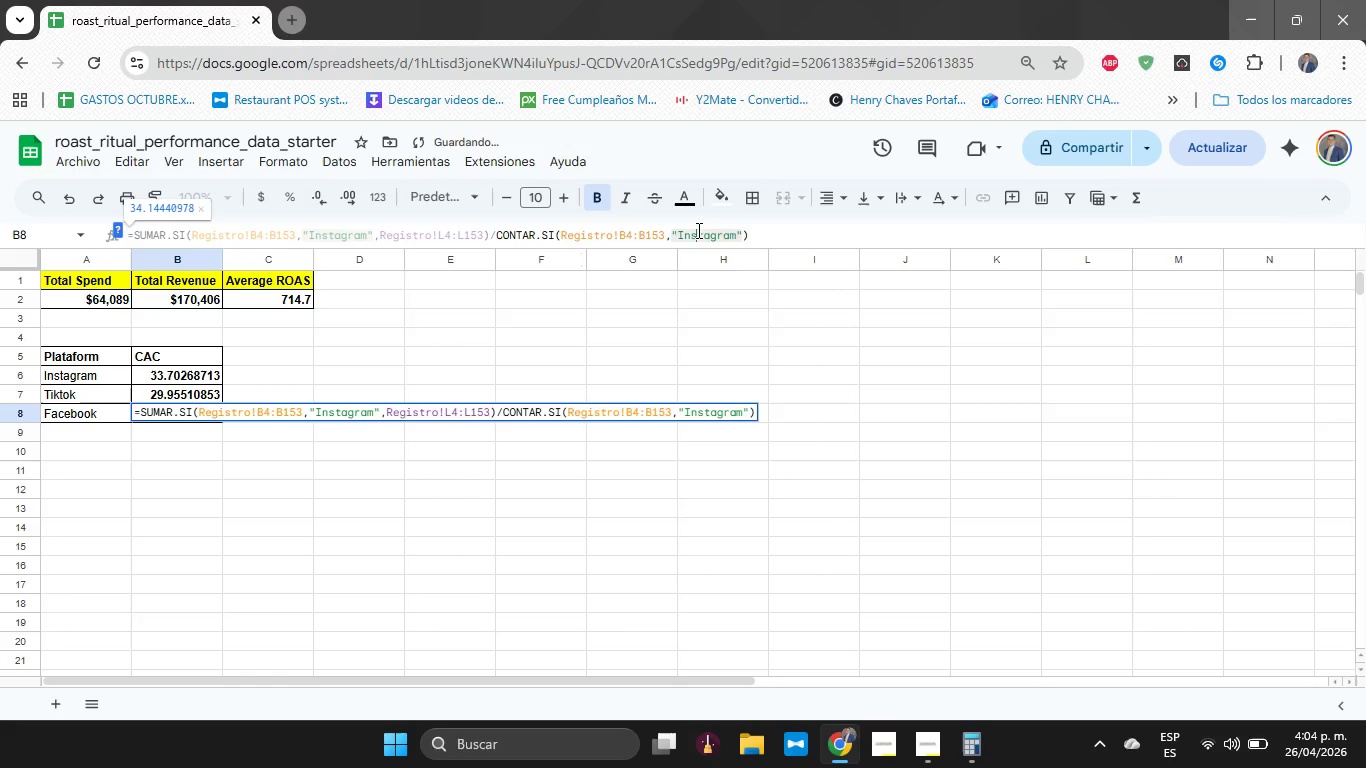 
key(ArrowRight)
 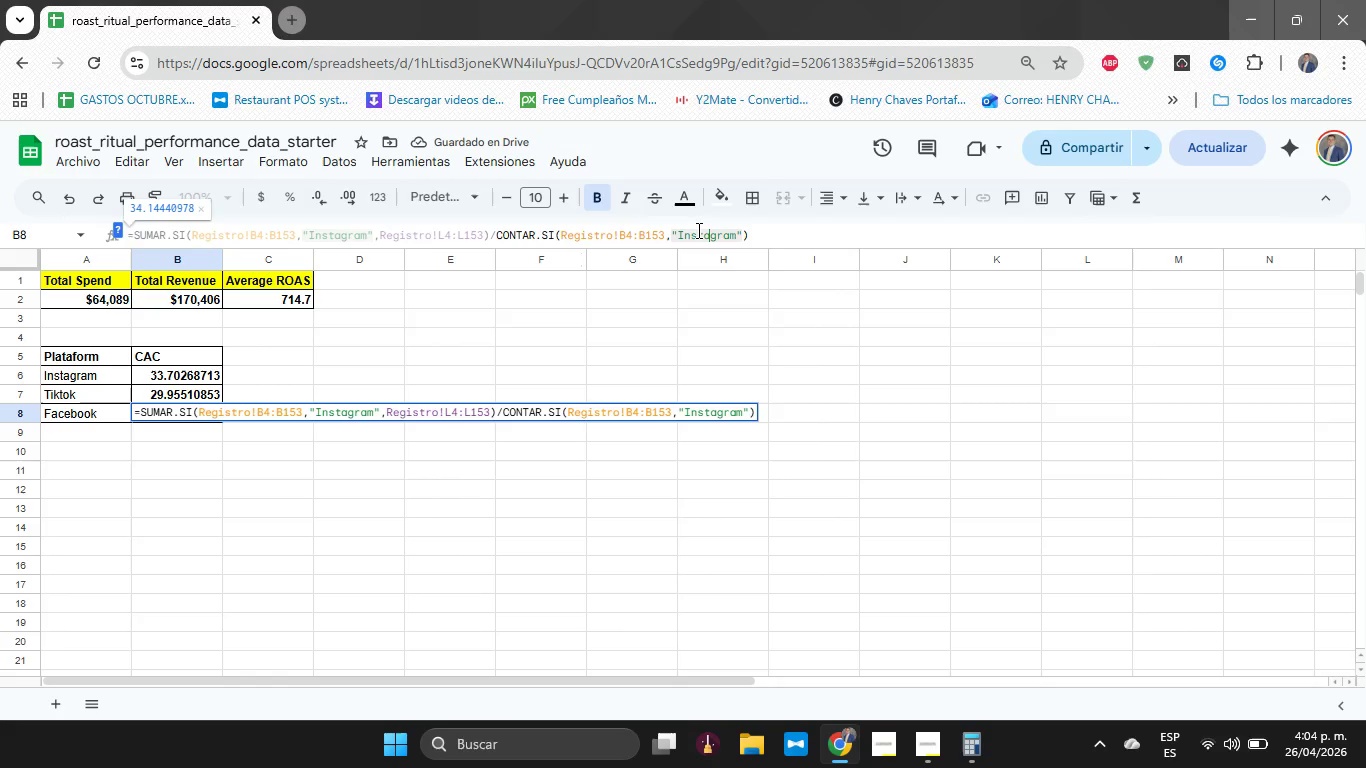 
key(ArrowRight)
 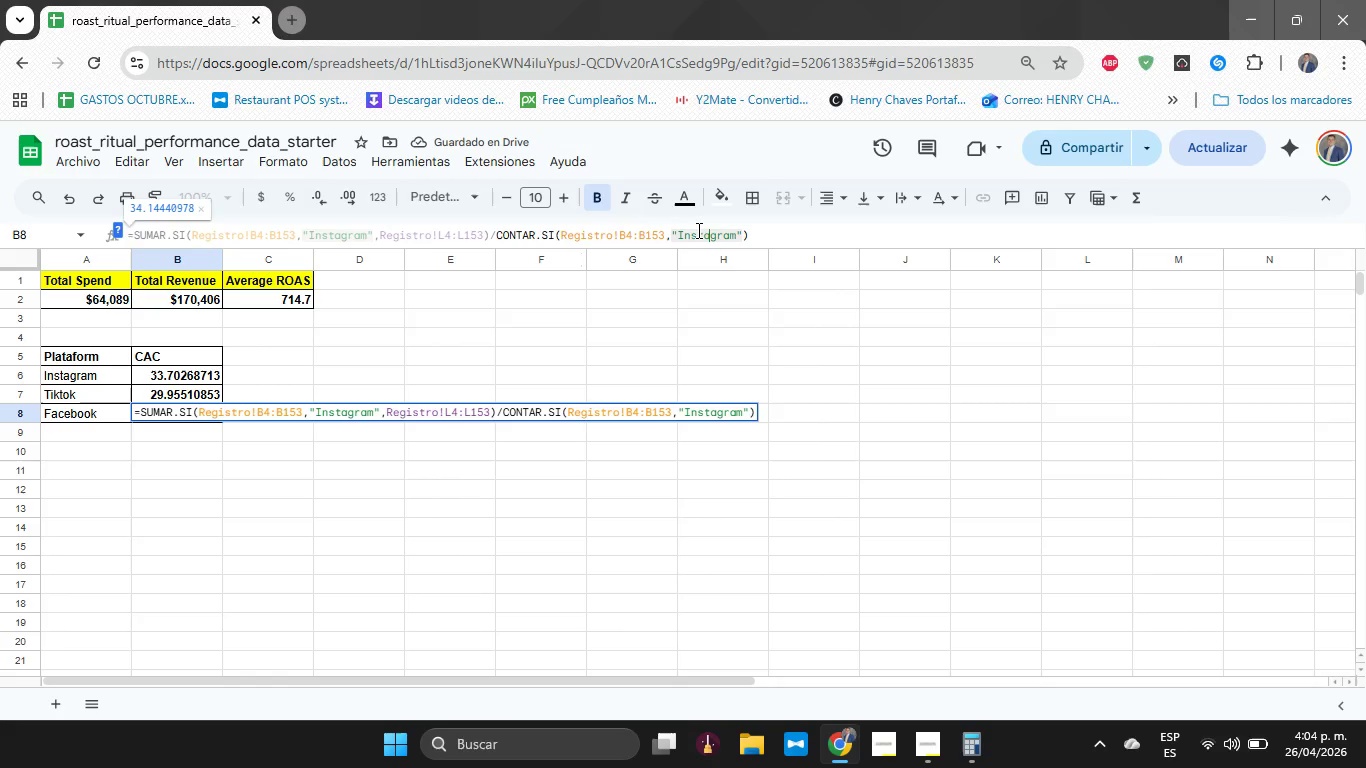 
key(ArrowRight)
 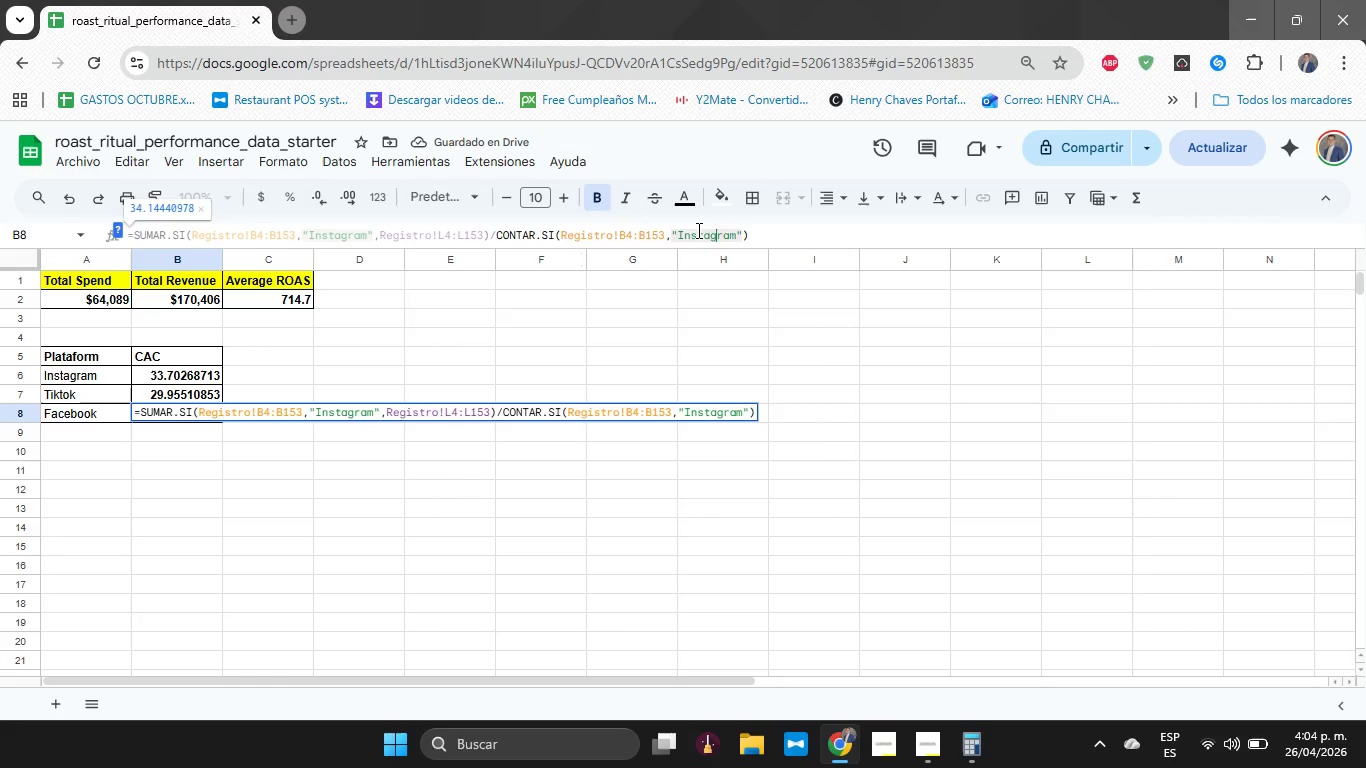 
key(ArrowRight)
 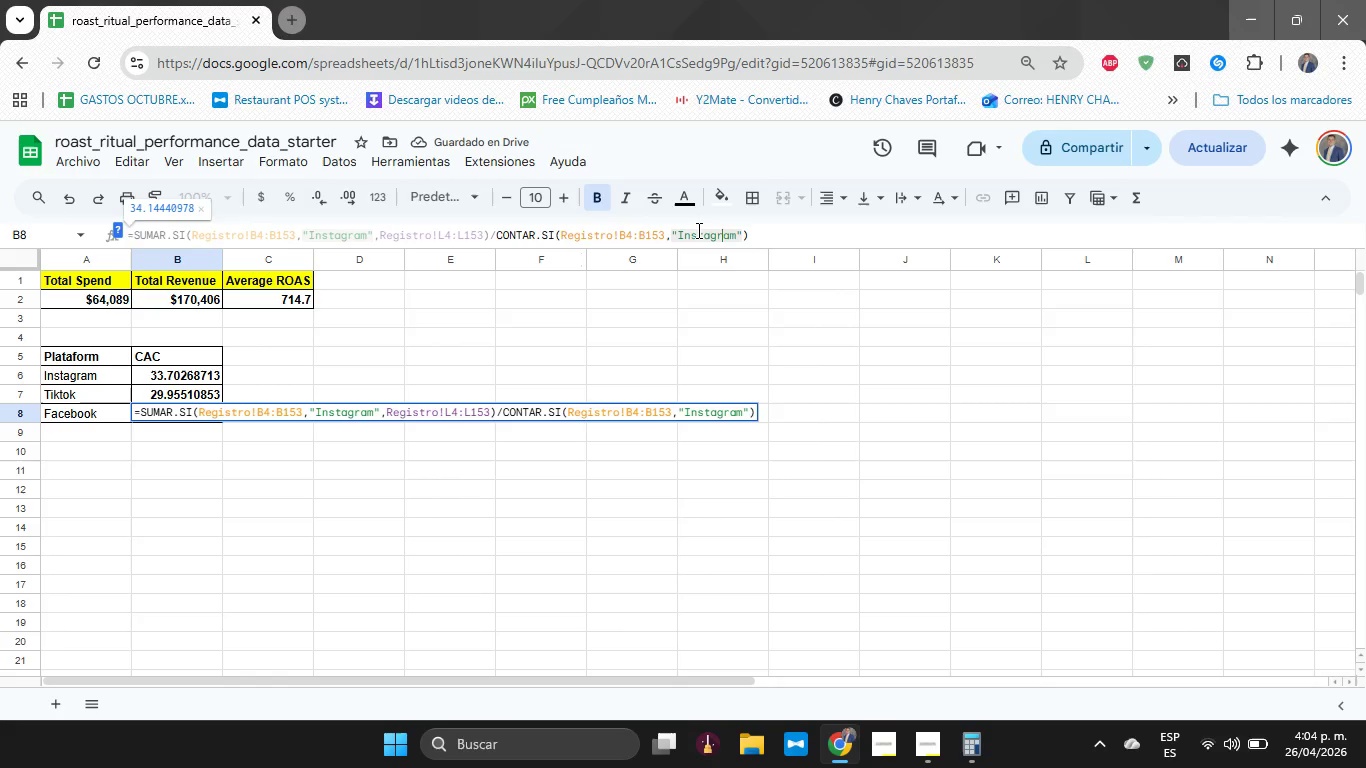 
key(ArrowRight)
 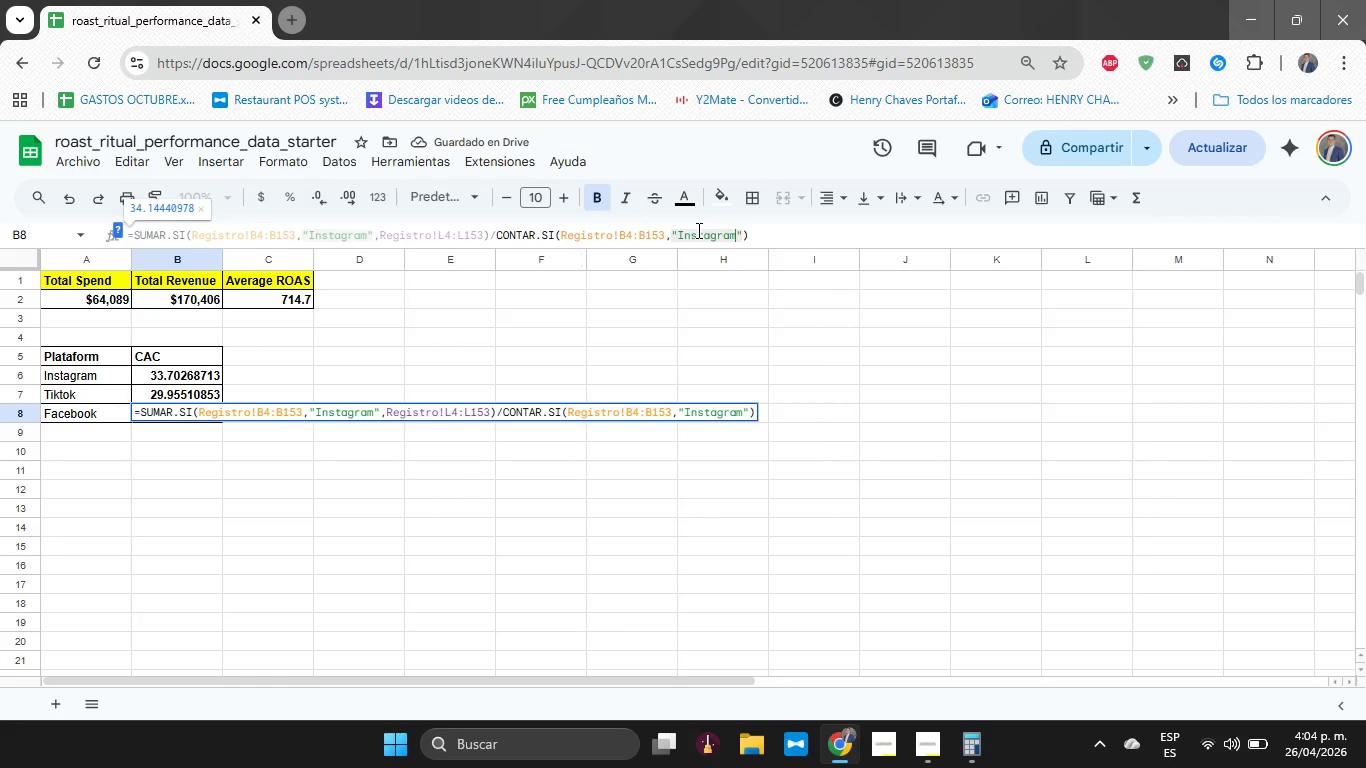 
key(ArrowRight)
 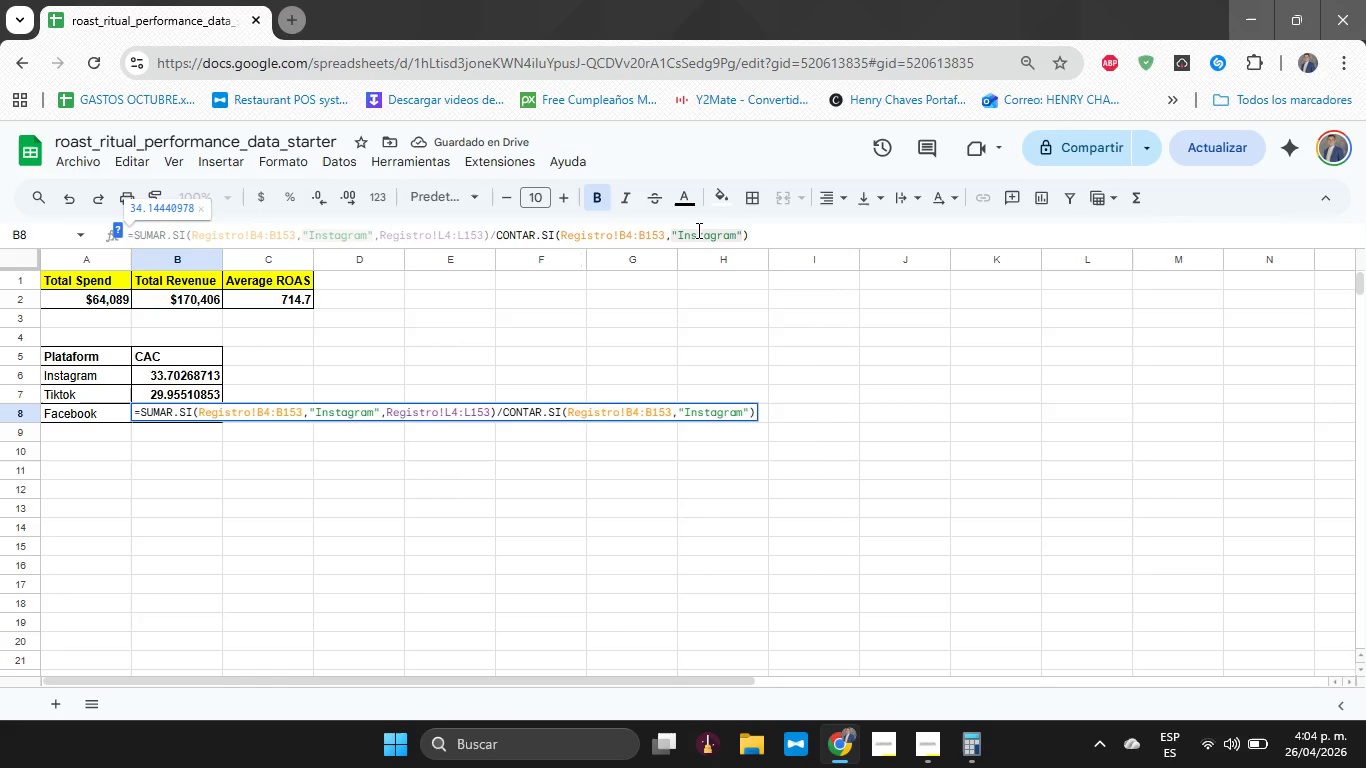 
key(Shift+ArrowLeft)
 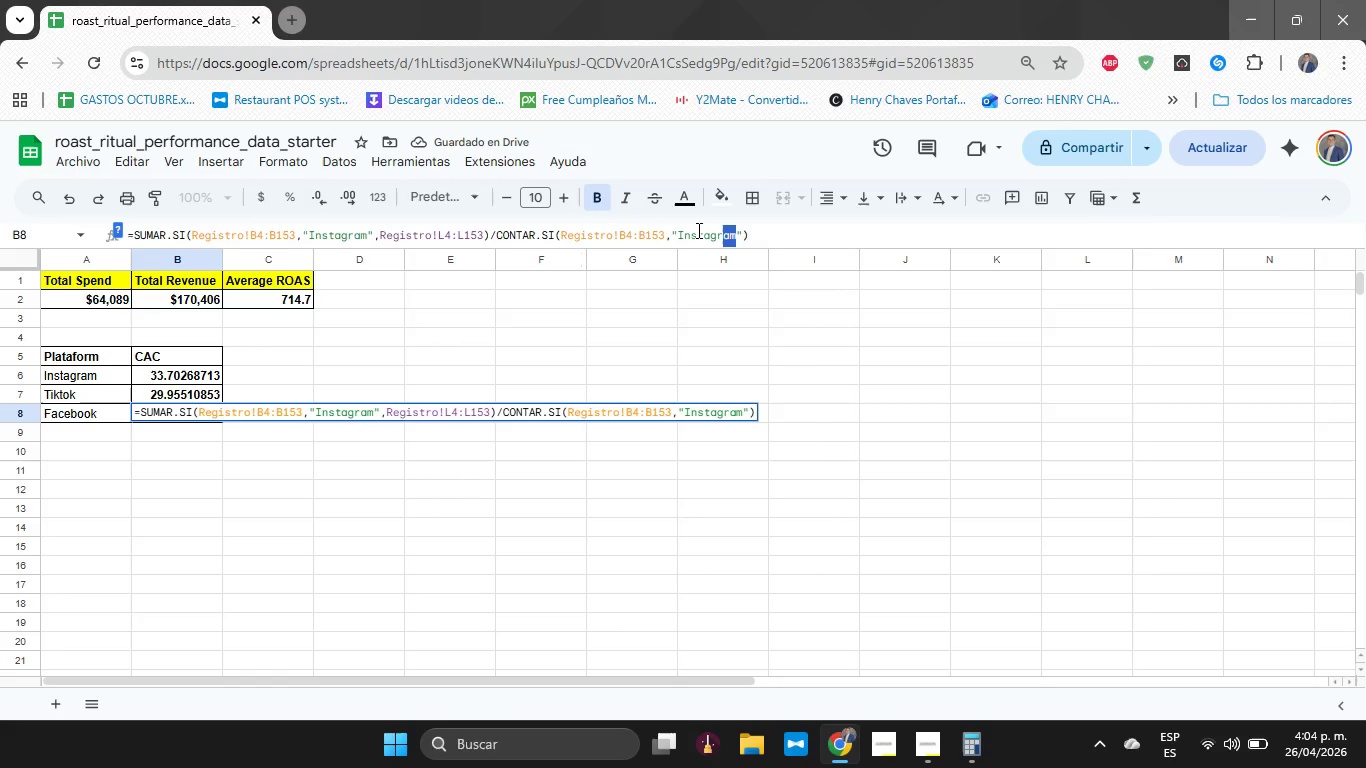 
key(Shift+ArrowLeft)
 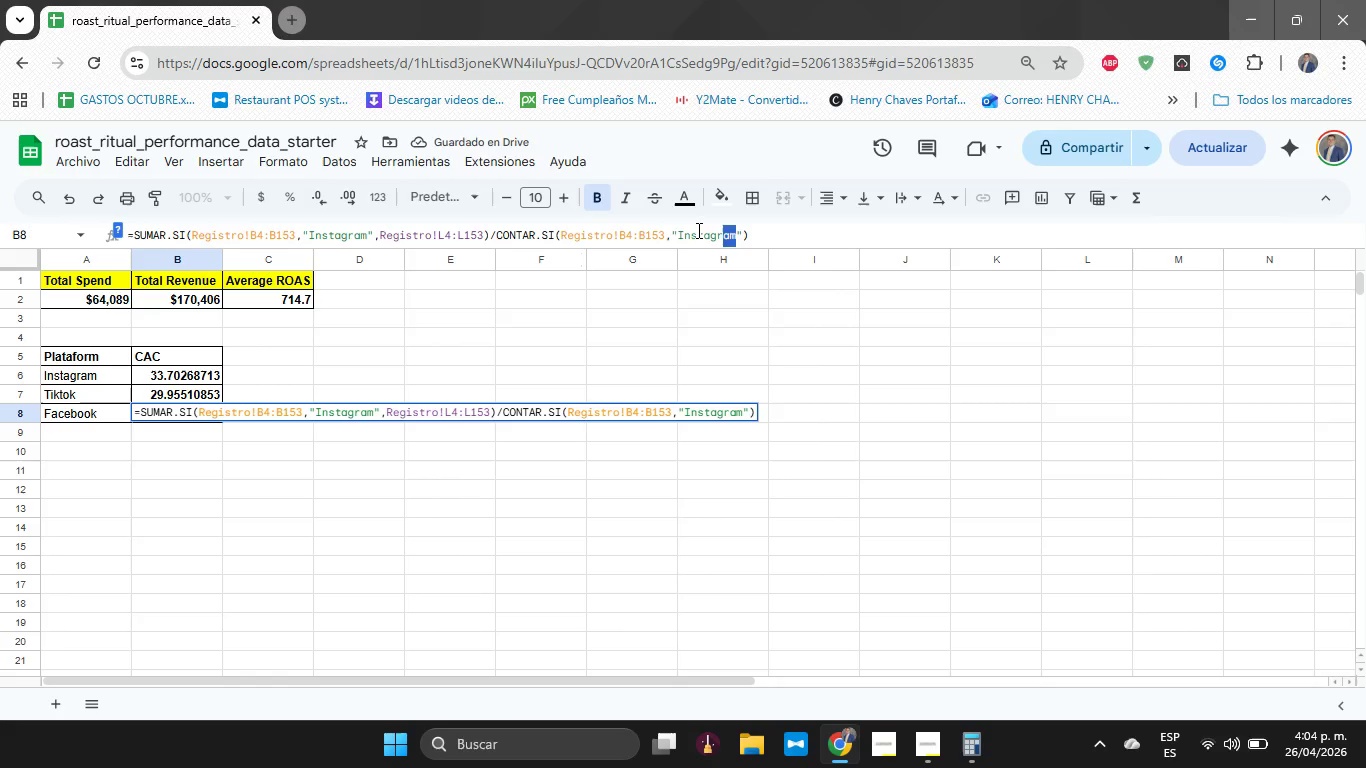 
key(Shift+ArrowLeft)
 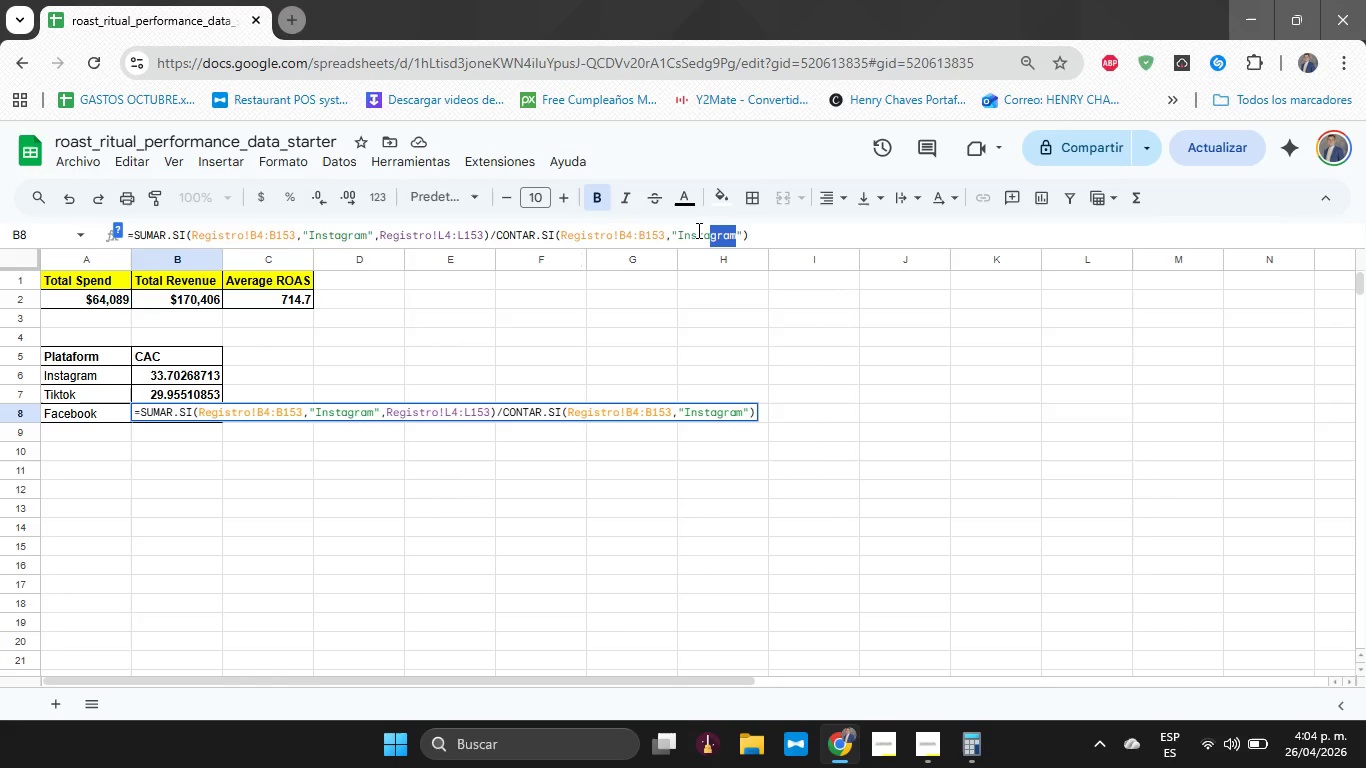 
key(Shift+ArrowLeft)
 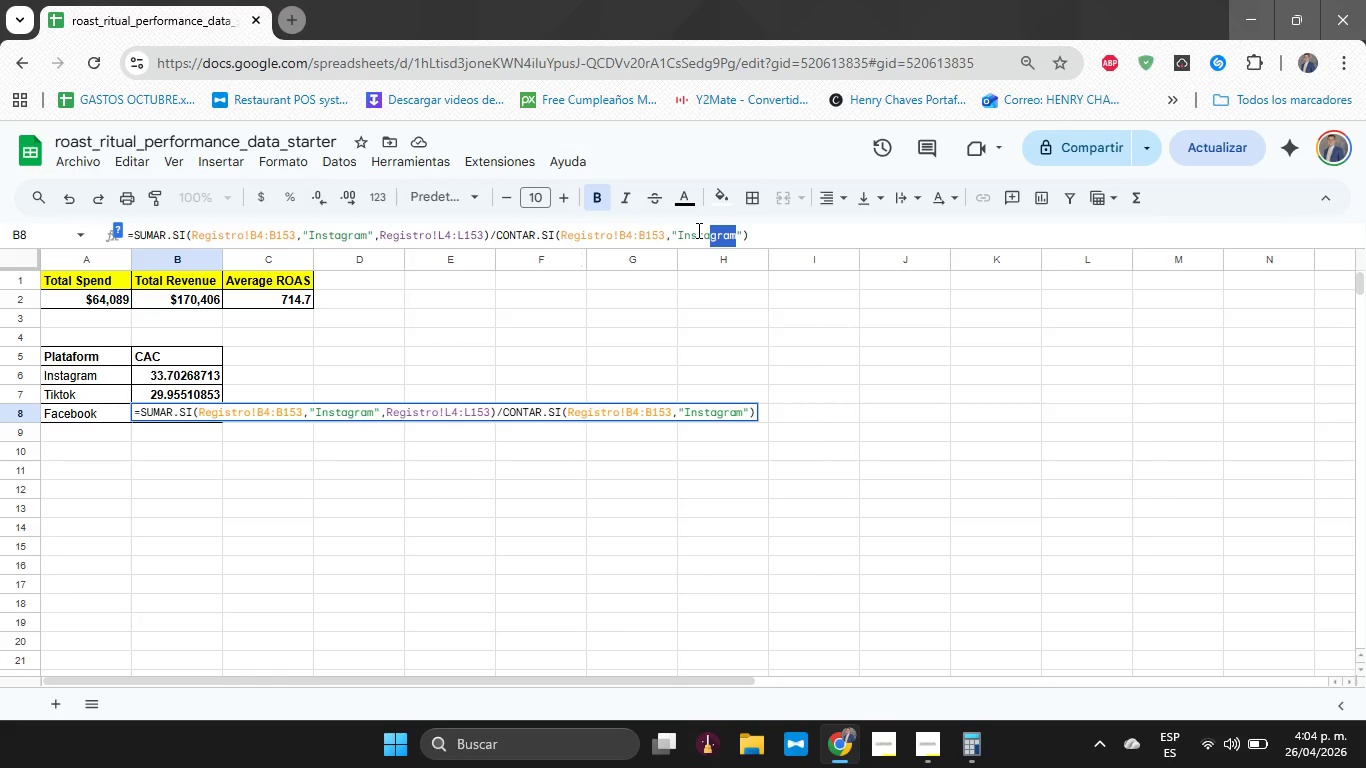 
key(Shift+ArrowLeft)
 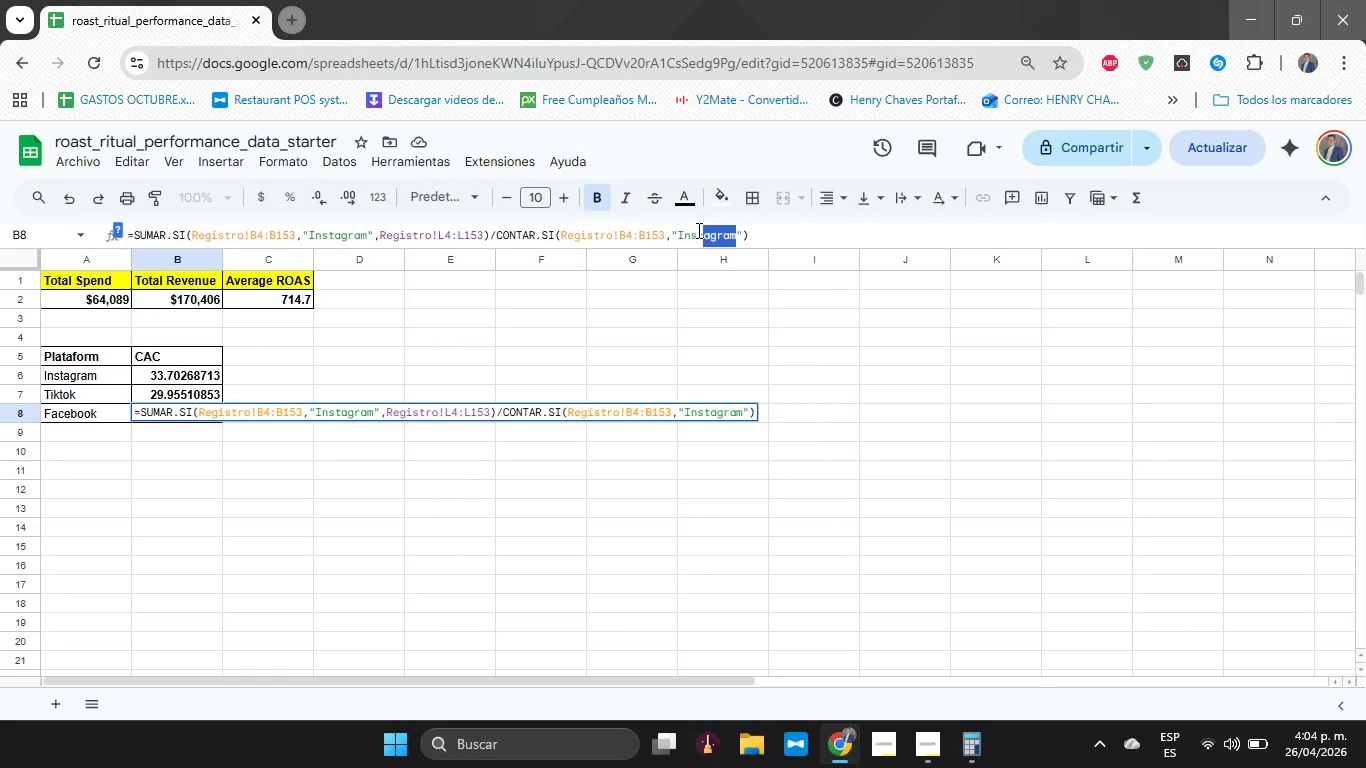 
key(Shift+ArrowLeft)
 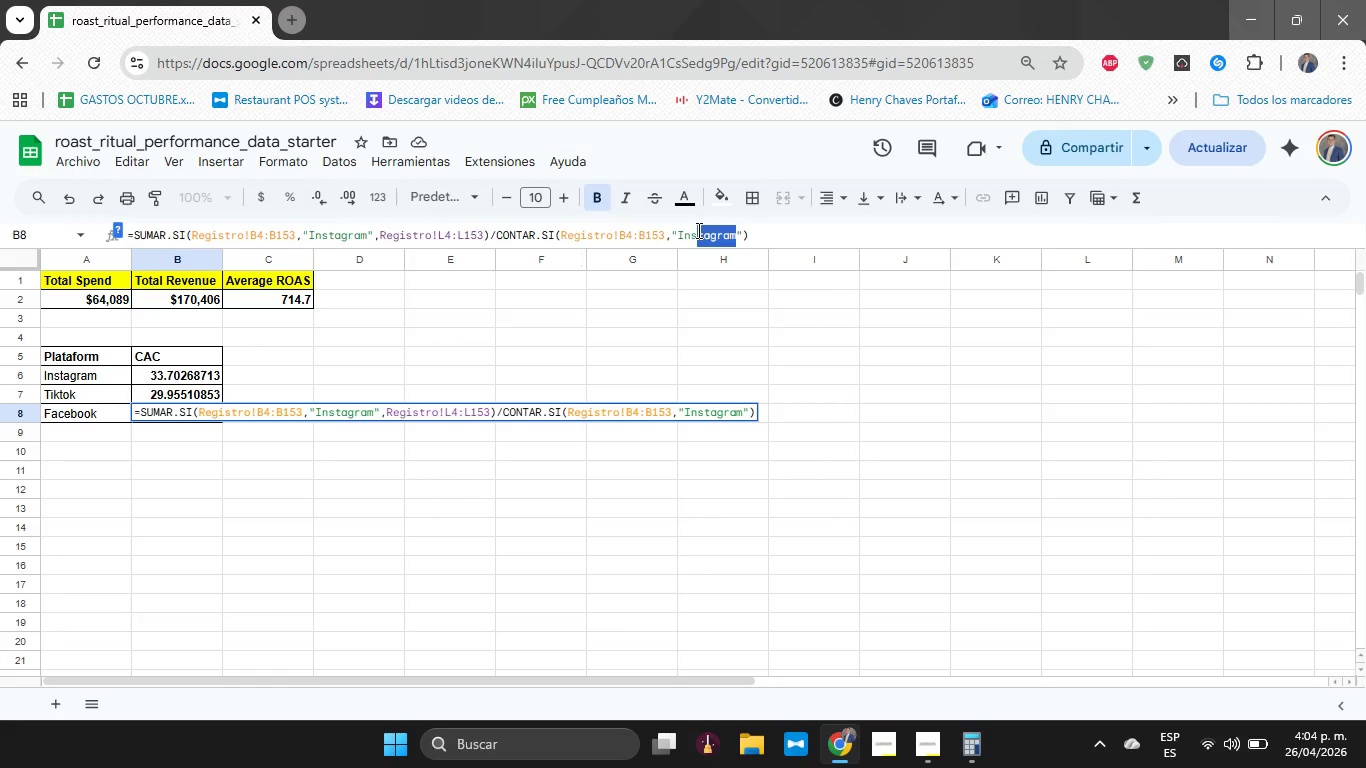 
key(Shift+ArrowLeft)
 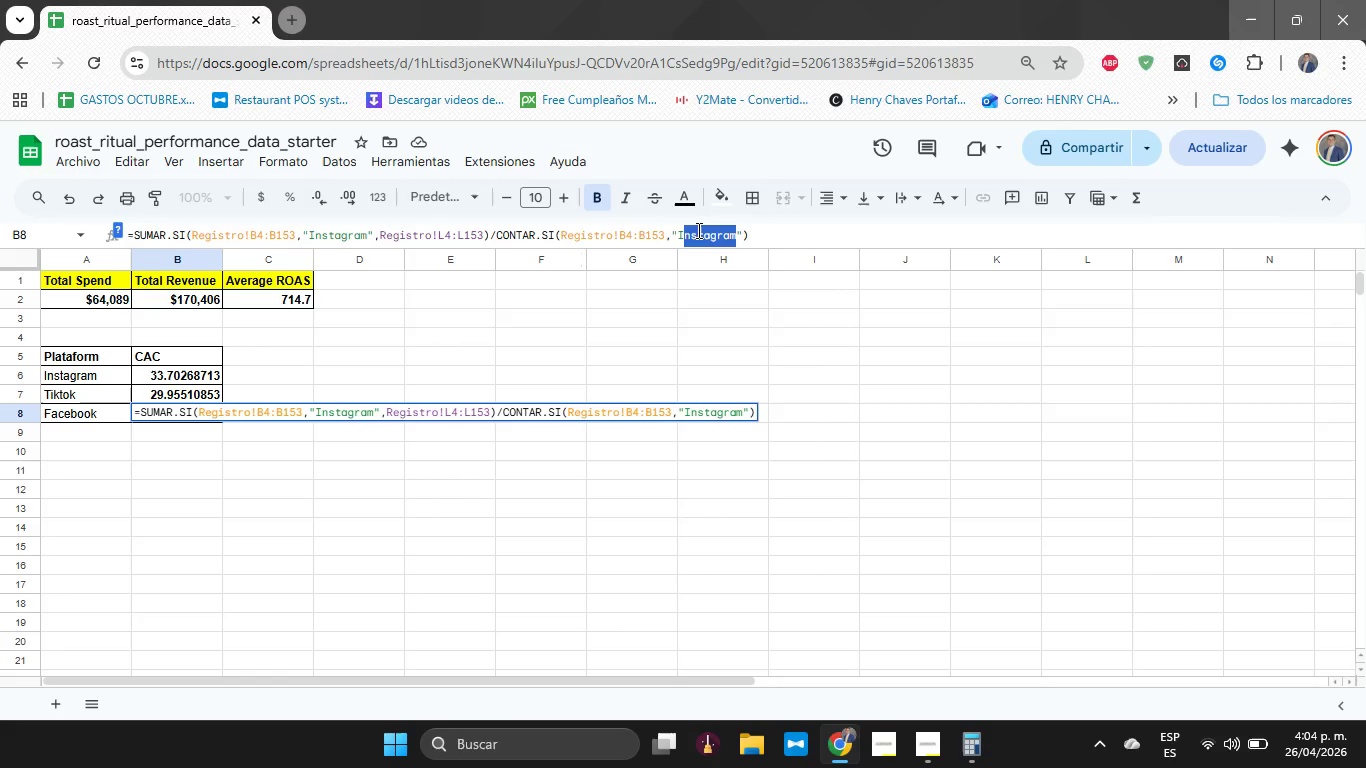 
key(Shift+ArrowLeft)
 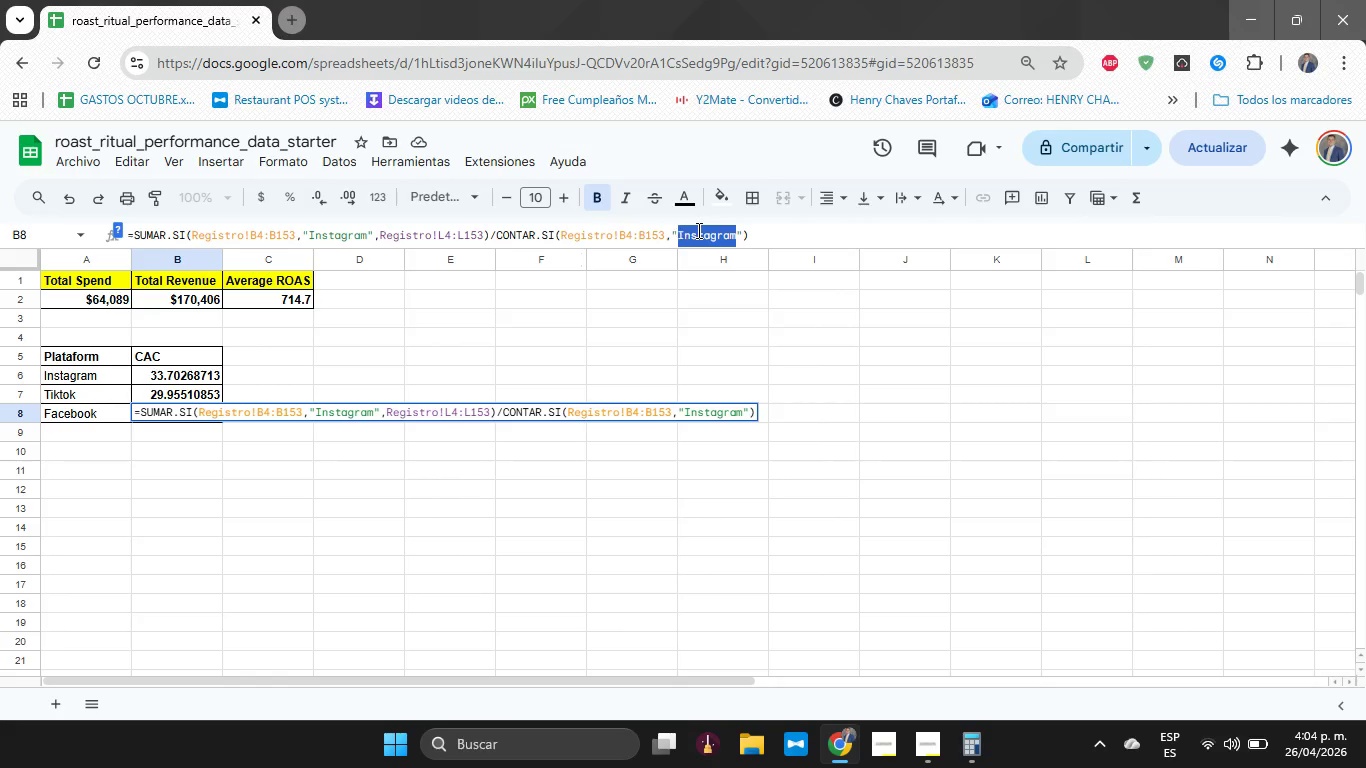 
key(Shift+ArrowLeft)
 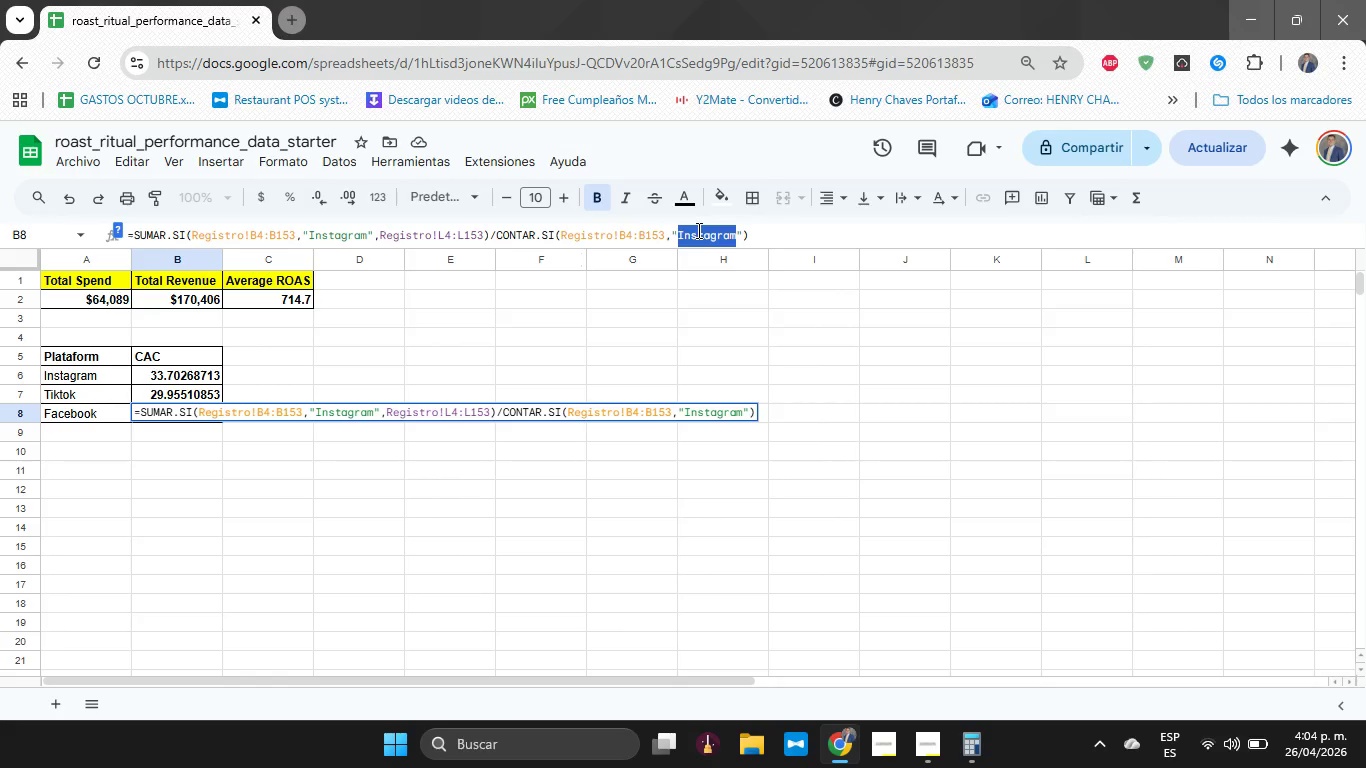 
type(Facebook)
 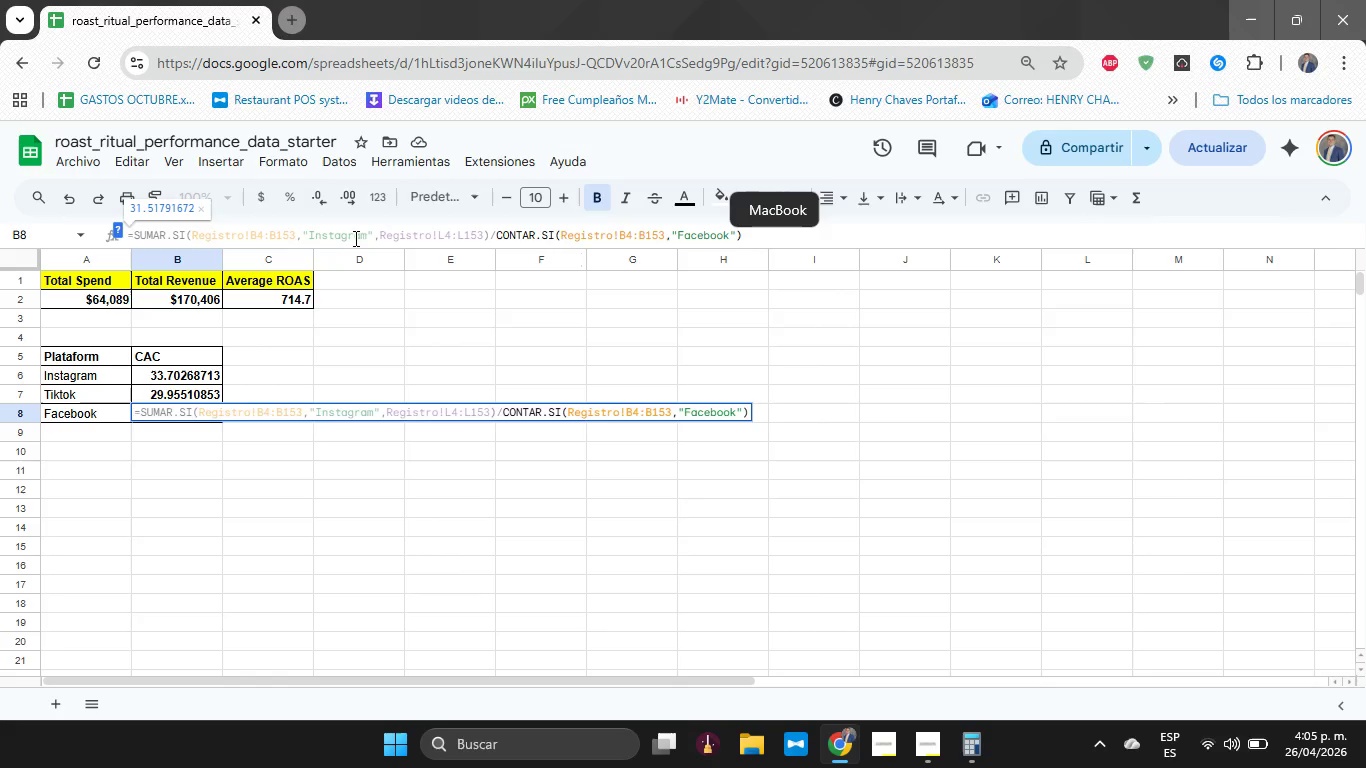 
left_click([364, 237])
 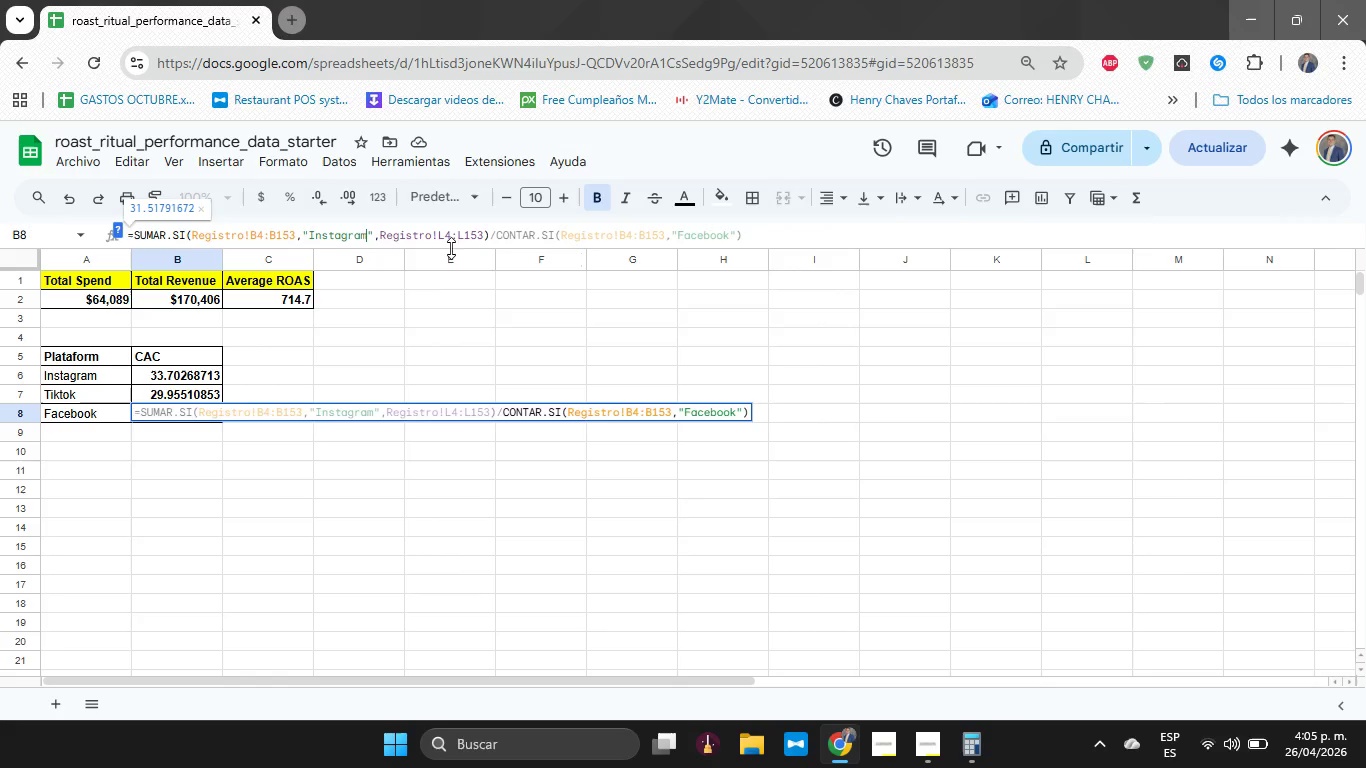 
key(Backspace)
key(Backspace)
key(Backspace)
key(Backspace)
key(Backspace)
key(Backspace)
key(Backspace)
key(Backspace)
key(Backspace)
type(Facebook)
 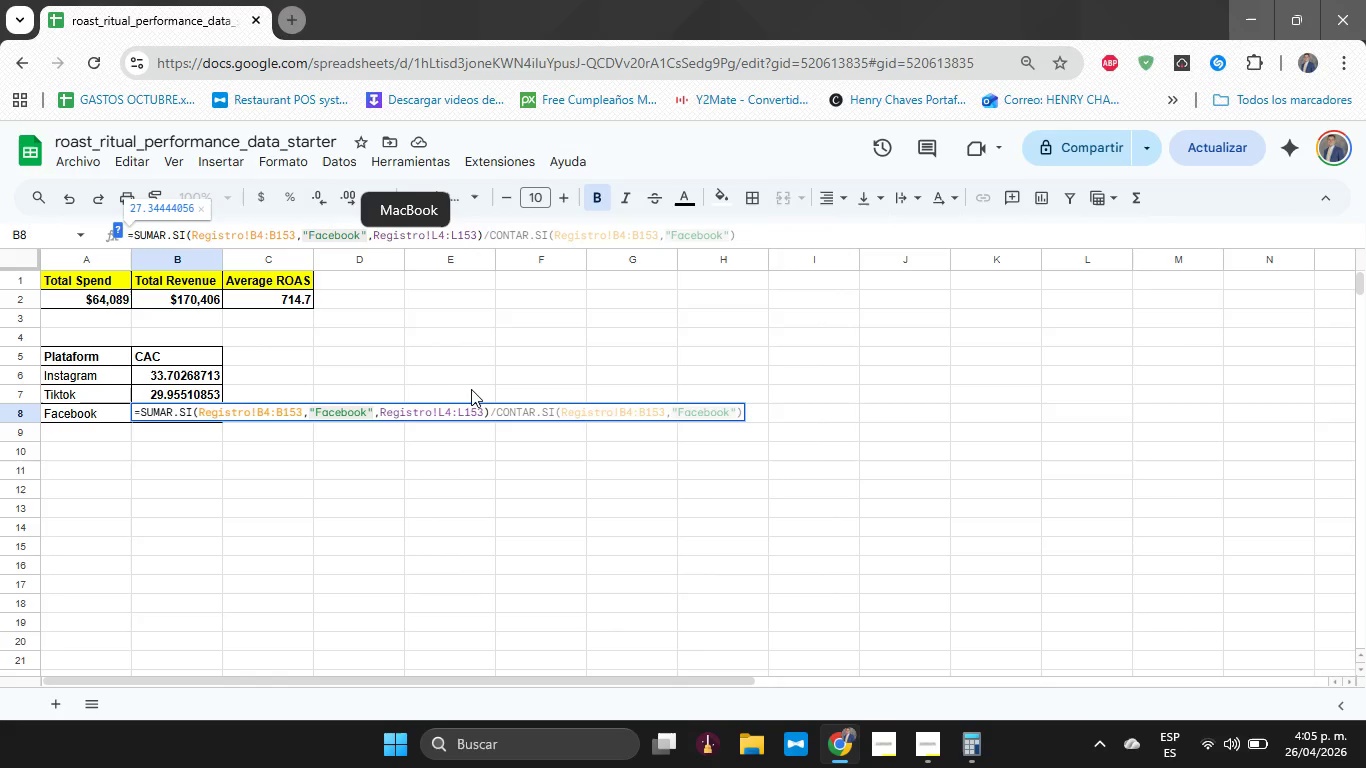 
left_click([477, 380])
 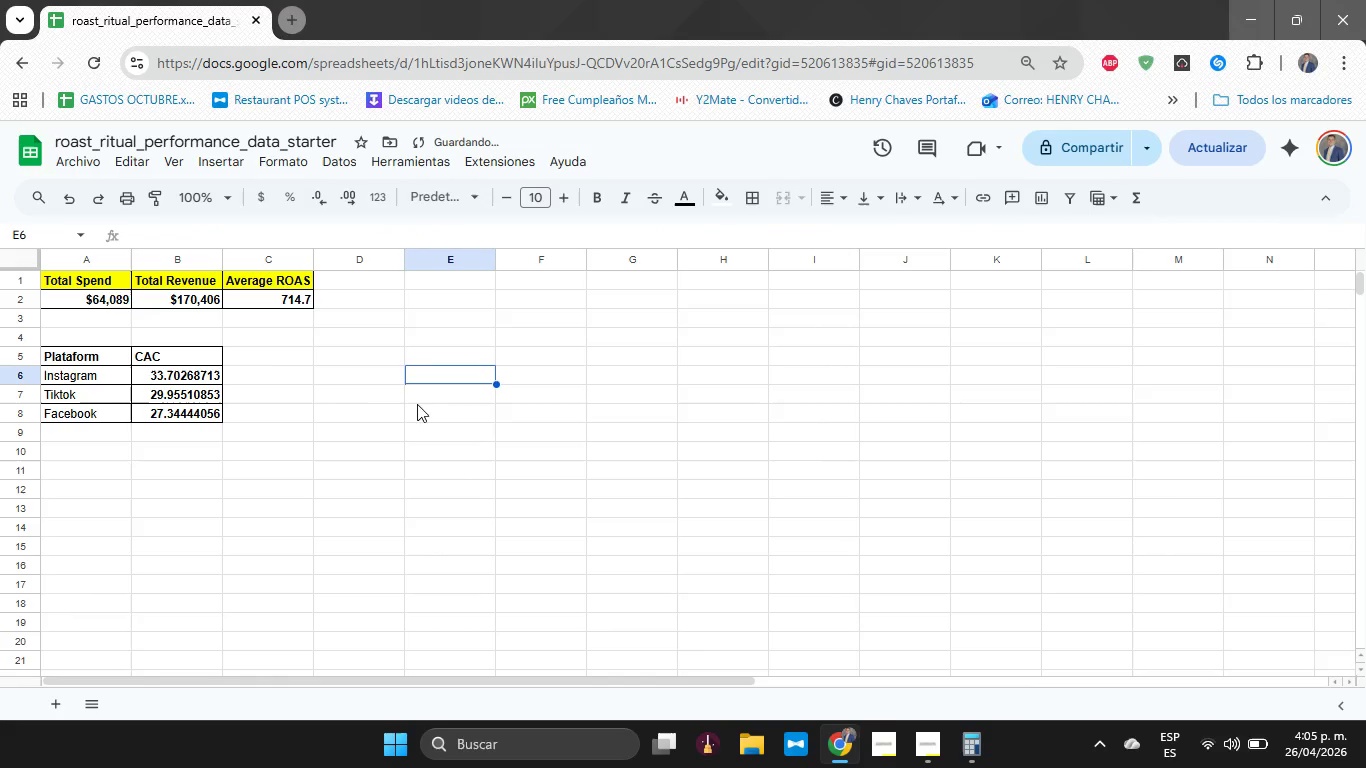 
left_click([358, 426])
 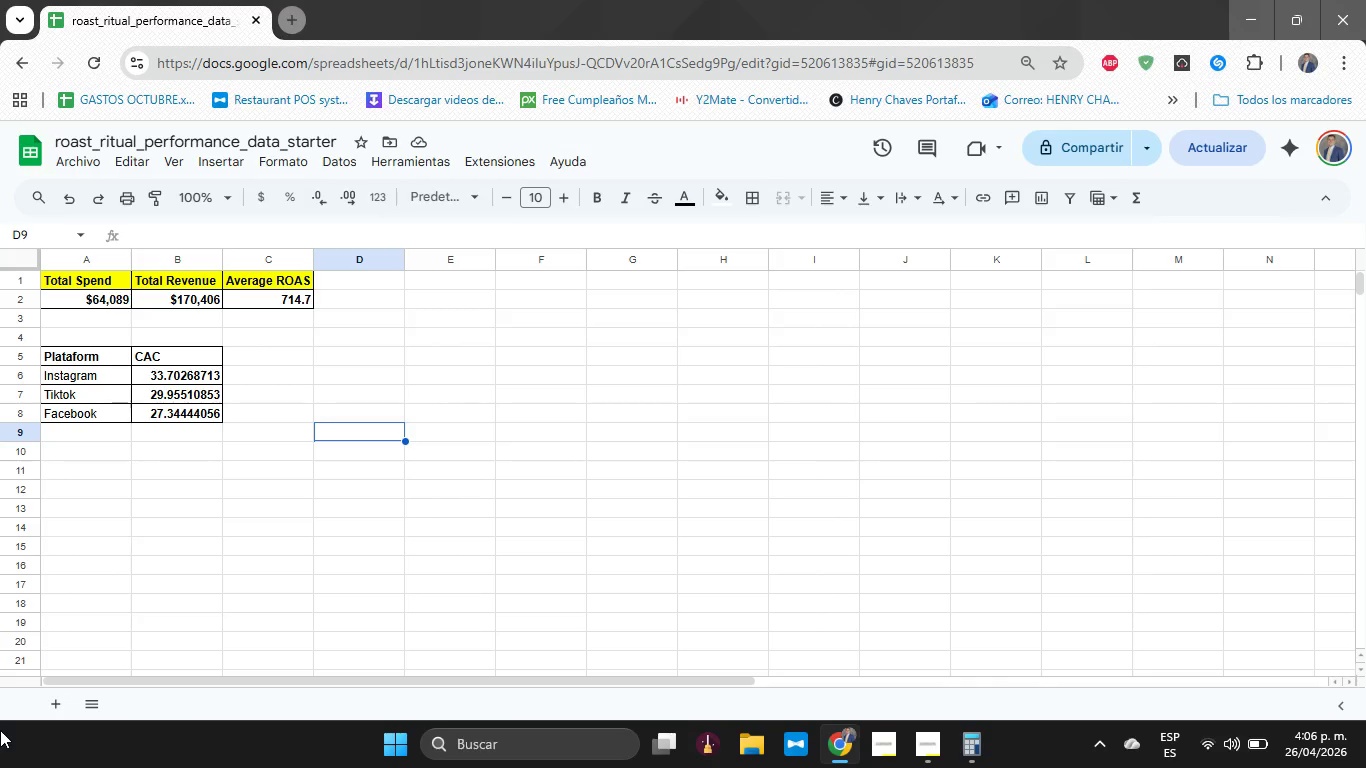 
wait(53.97)
 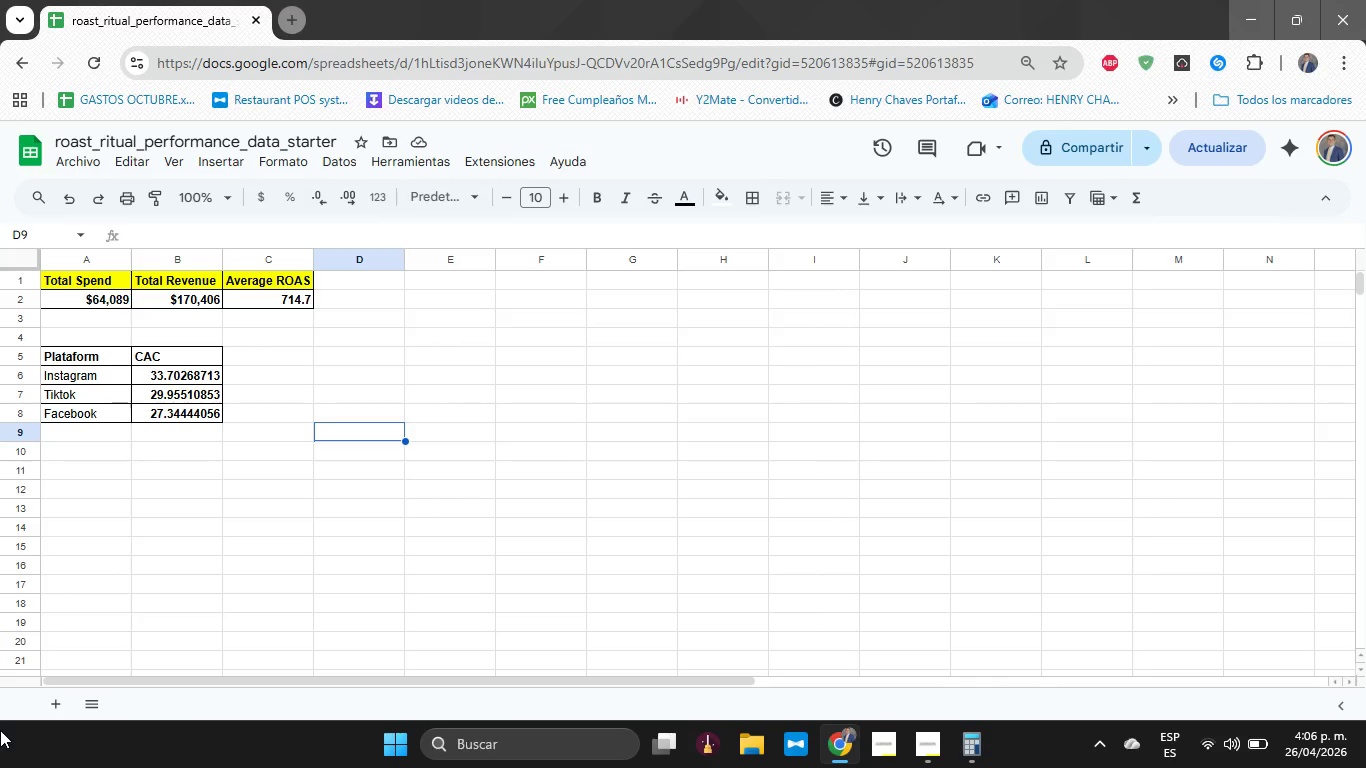 
left_click([203, 352])
 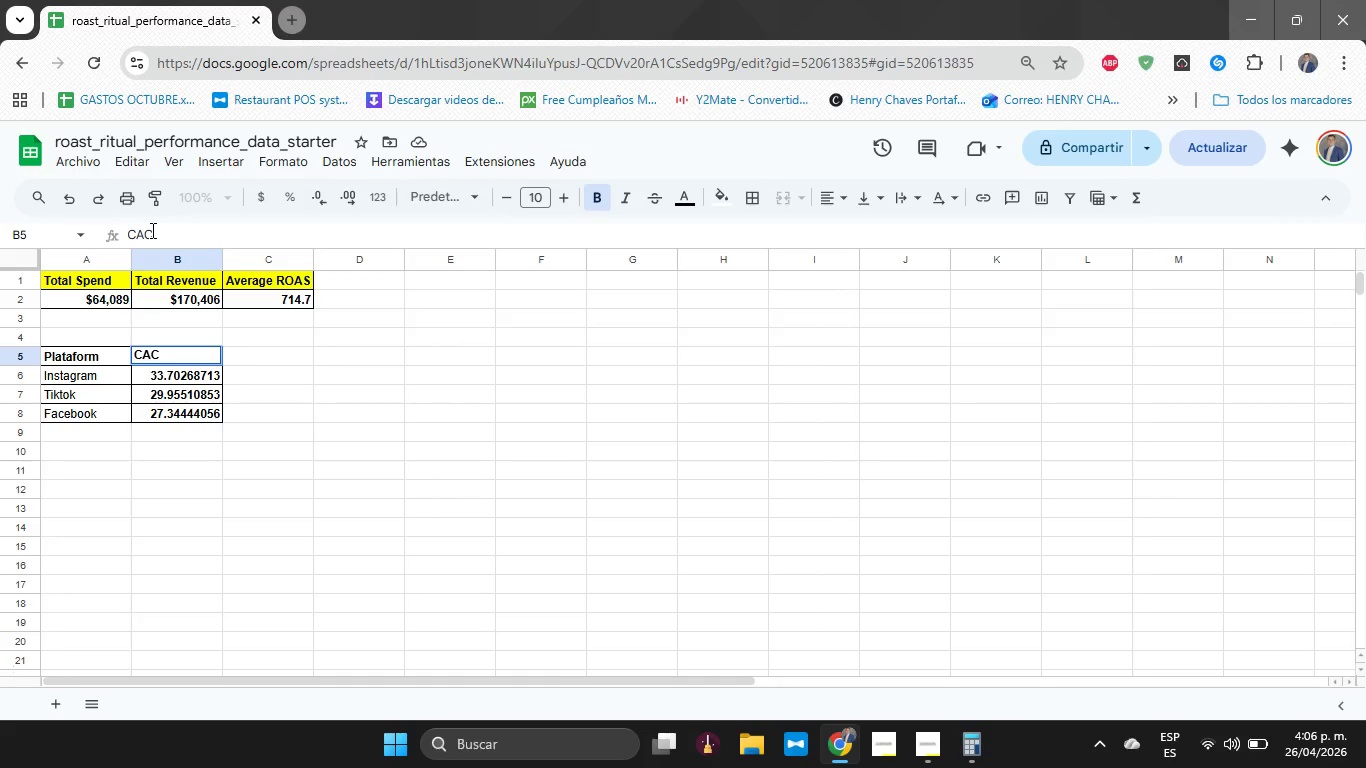 
key(Backspace)
 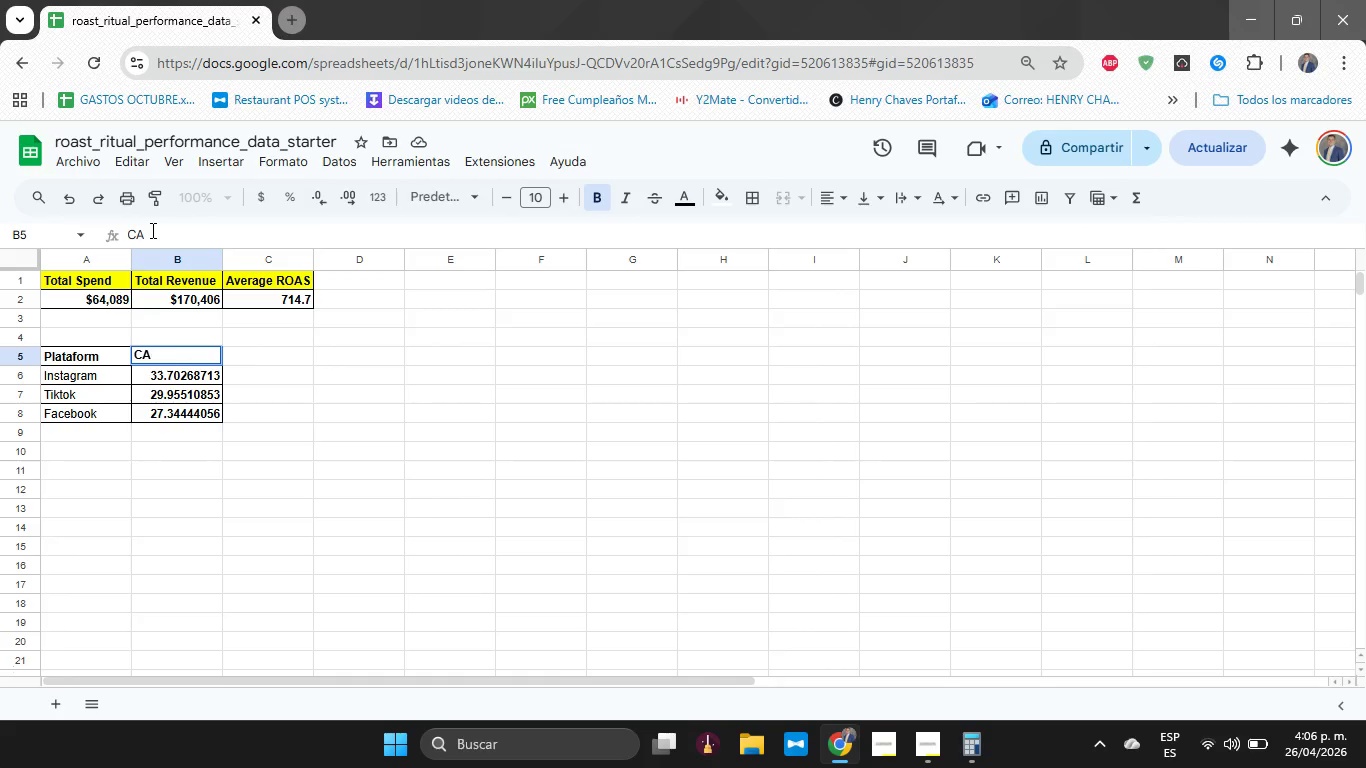 
key(CapsLock)
 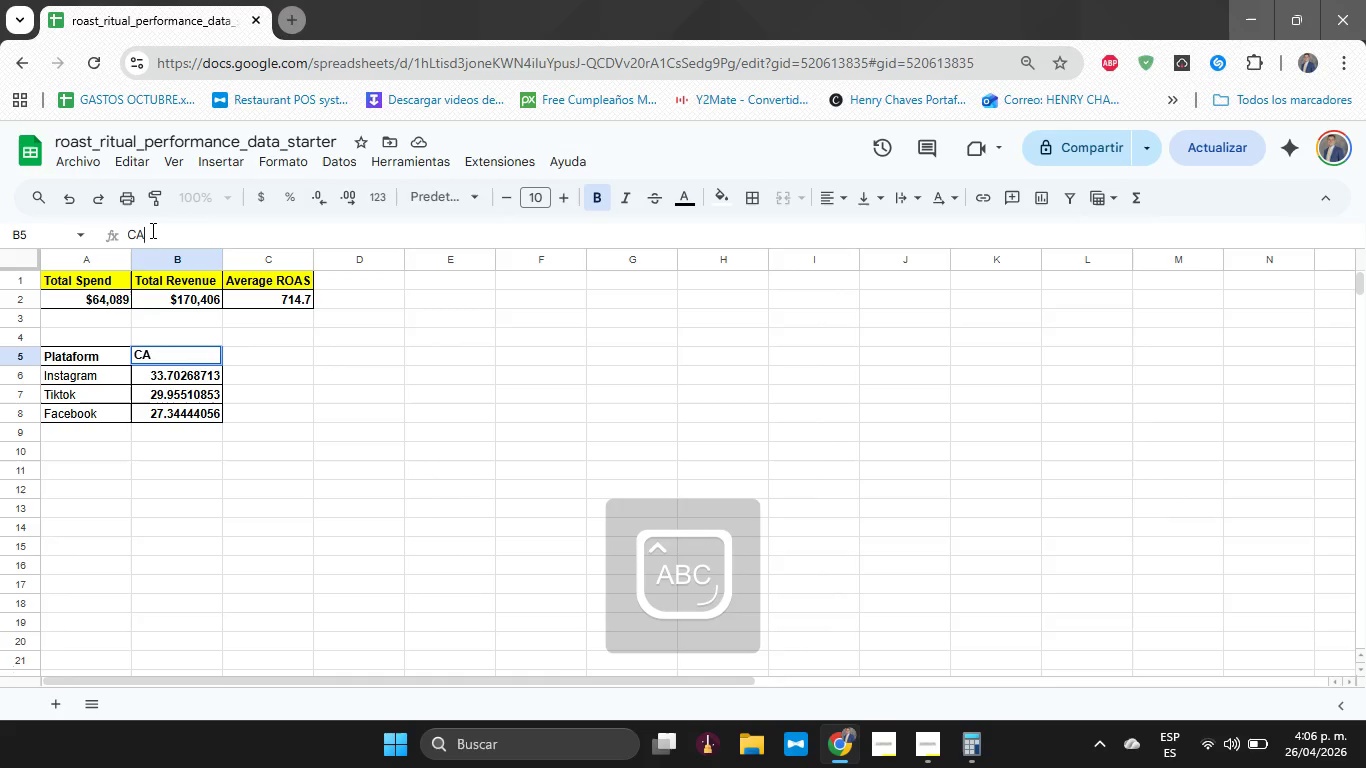 
key(ArrowLeft)
 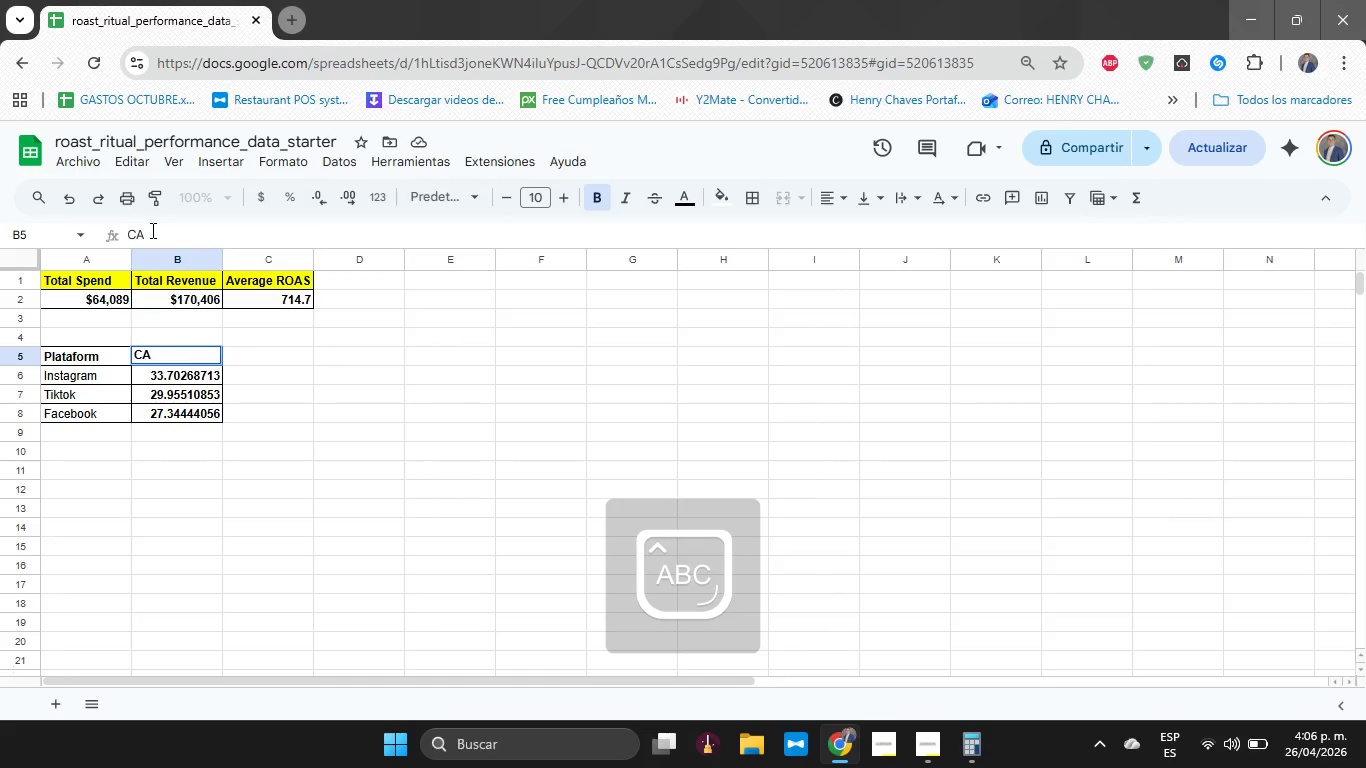 
key(P)
 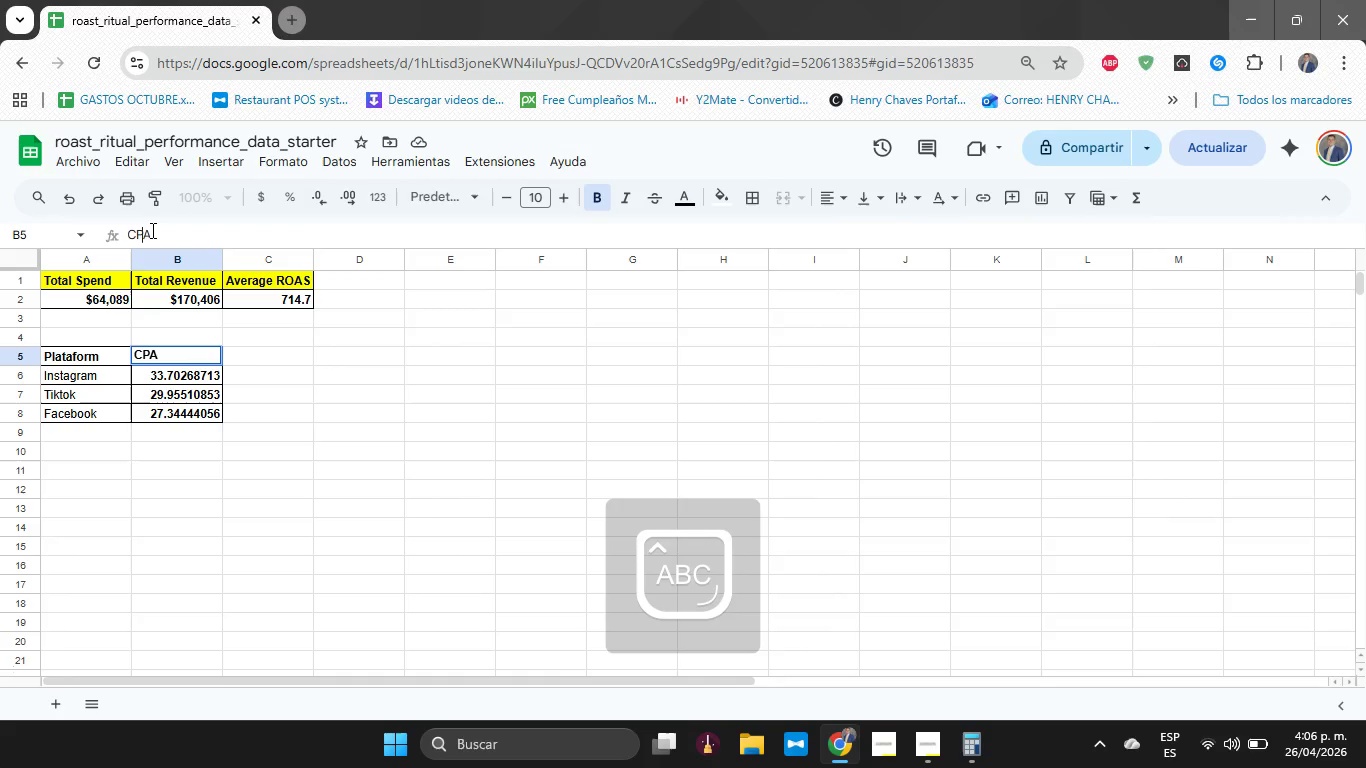 
key(Enter)
 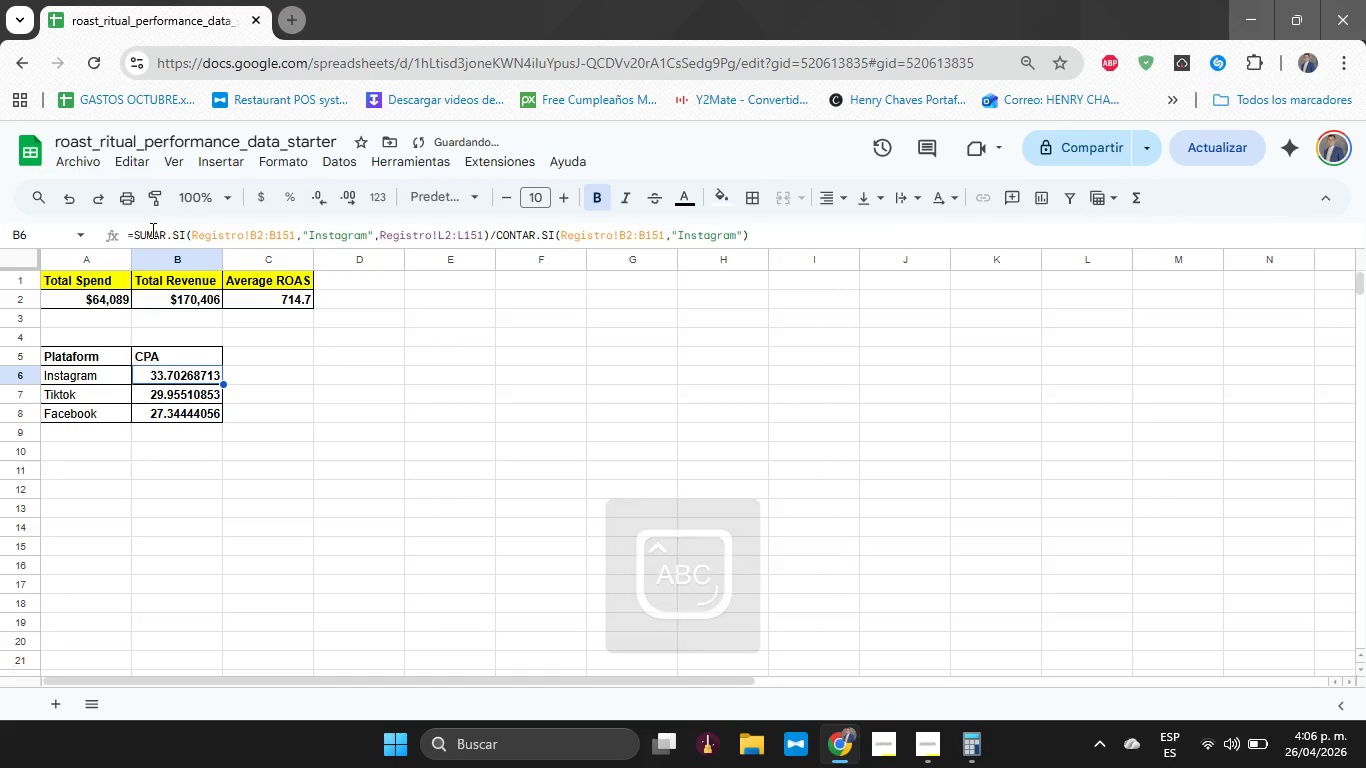 
key(Shift+ArrowDown)
 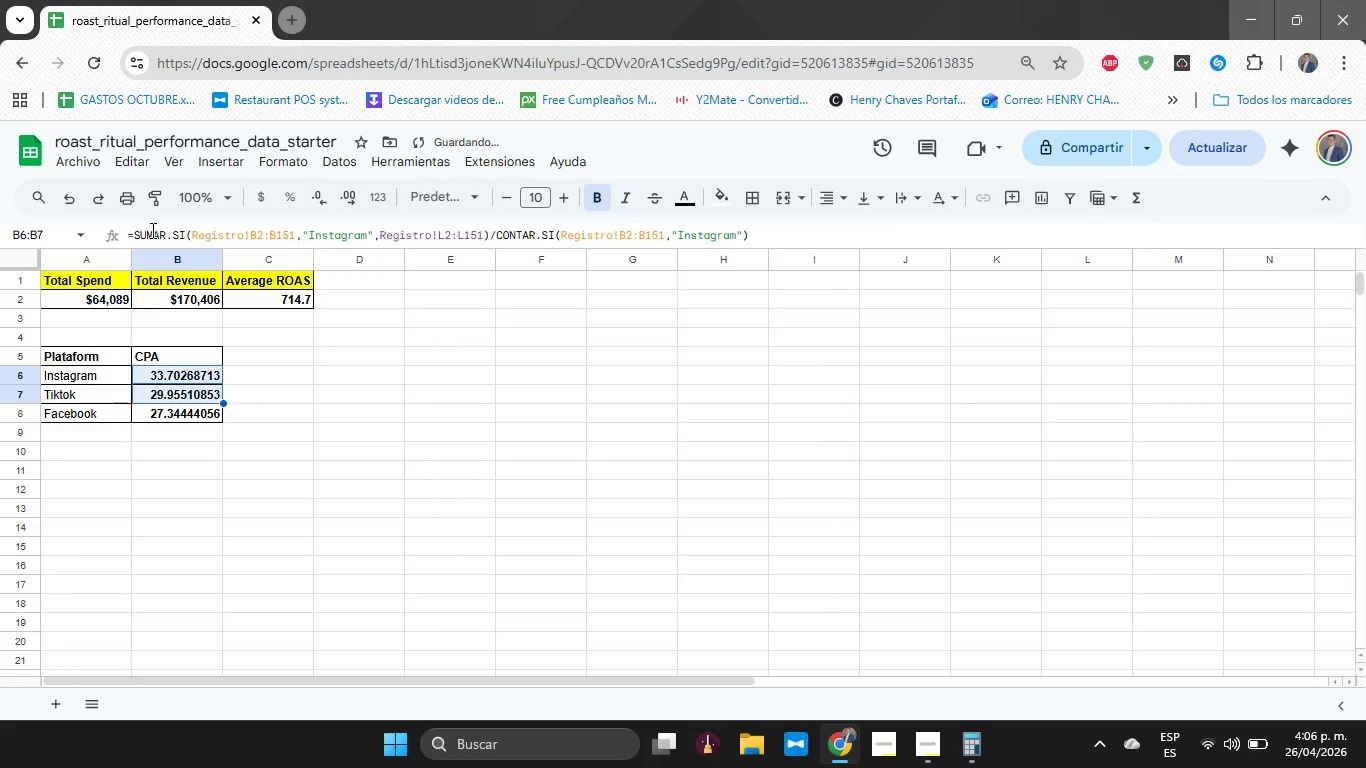 
key(Shift+ArrowDown)
 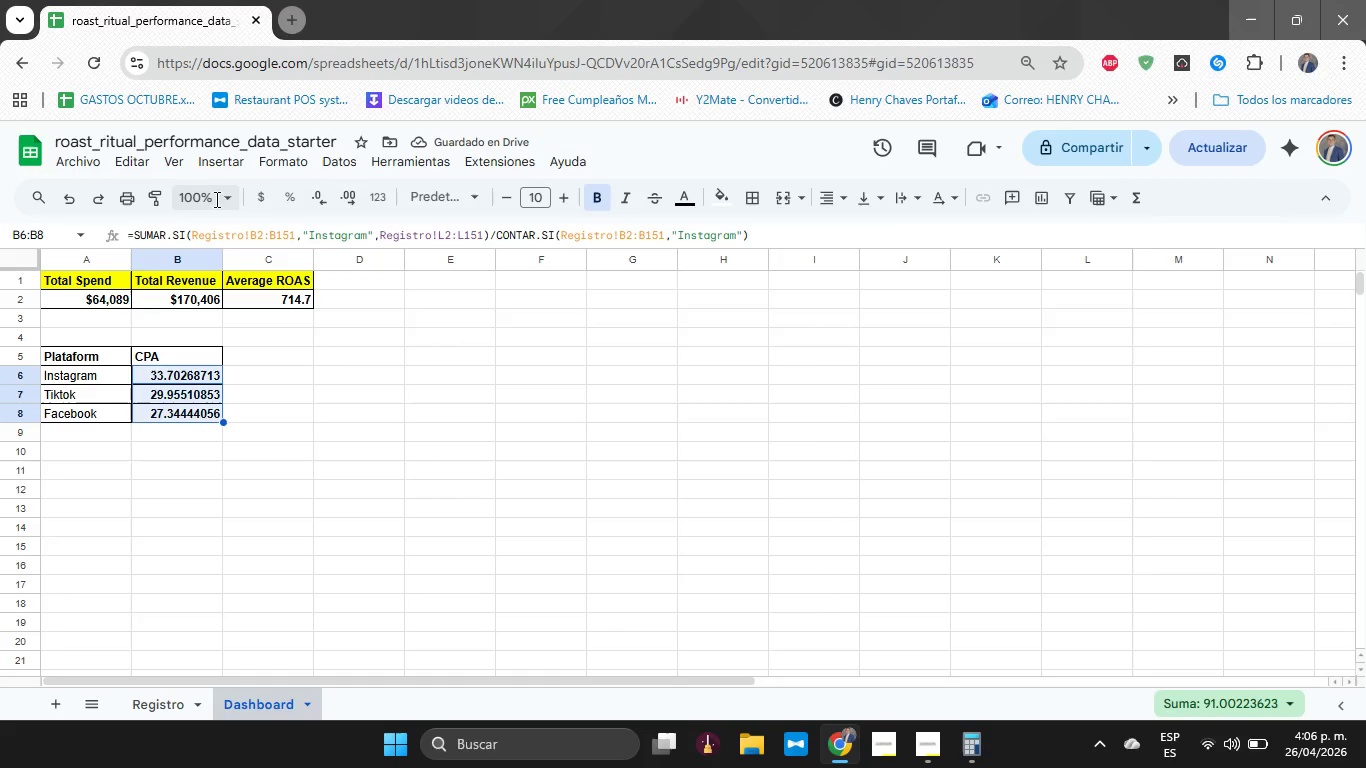 
left_click([255, 195])
 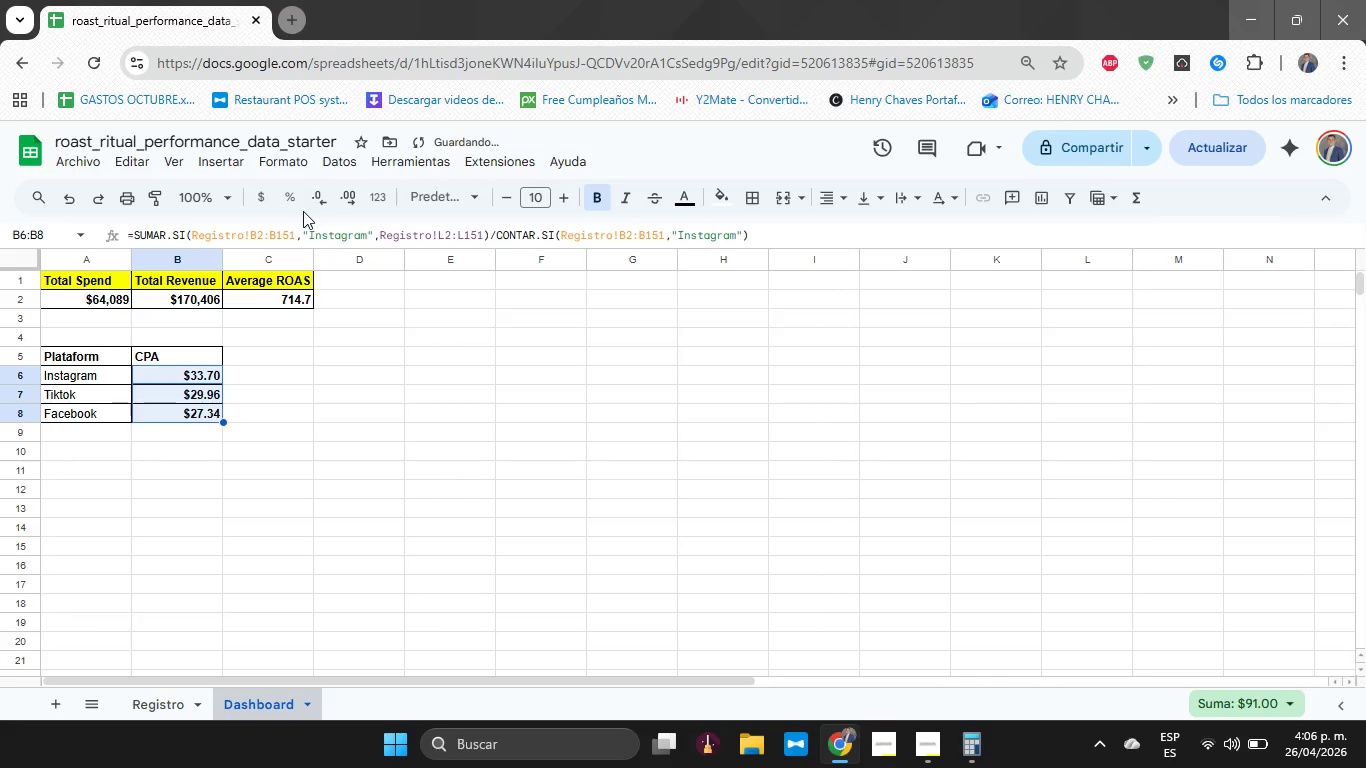 
double_click([343, 202])
 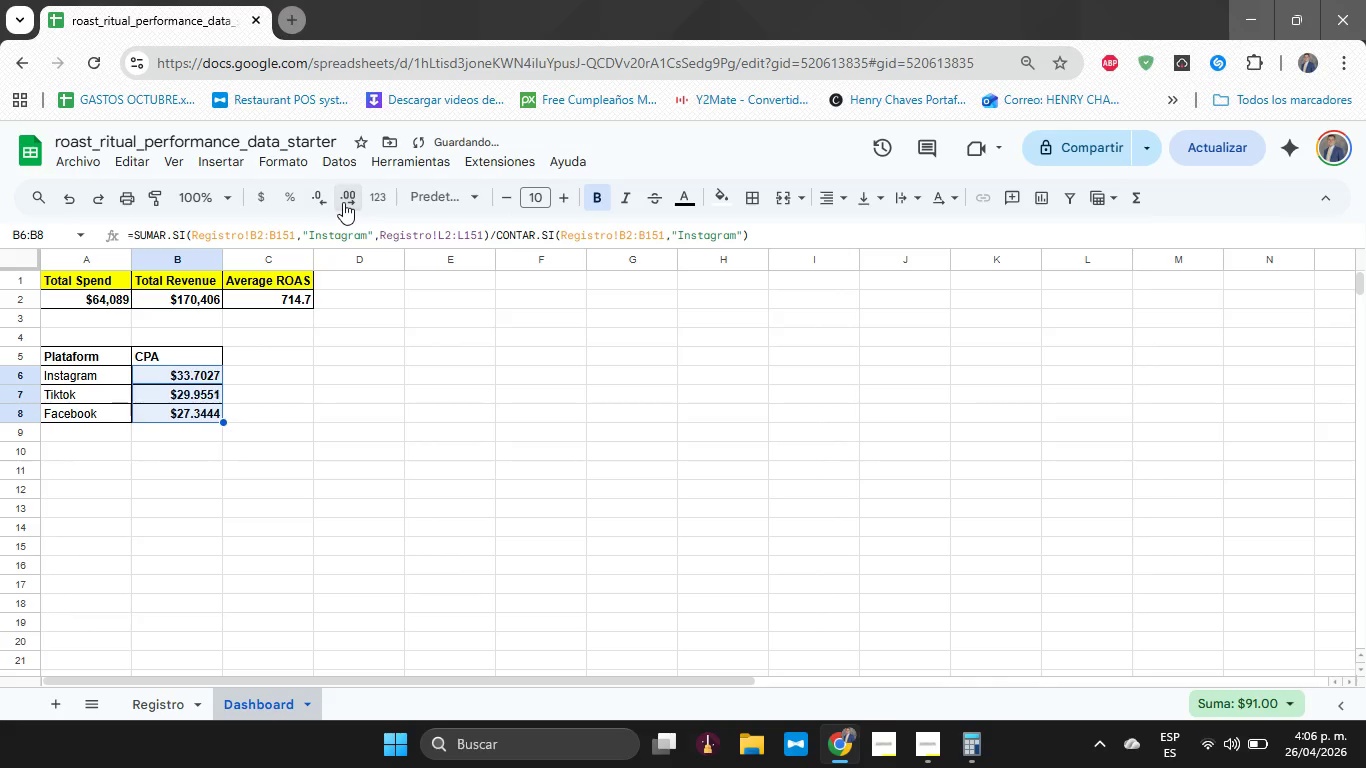 
triple_click([343, 202])
 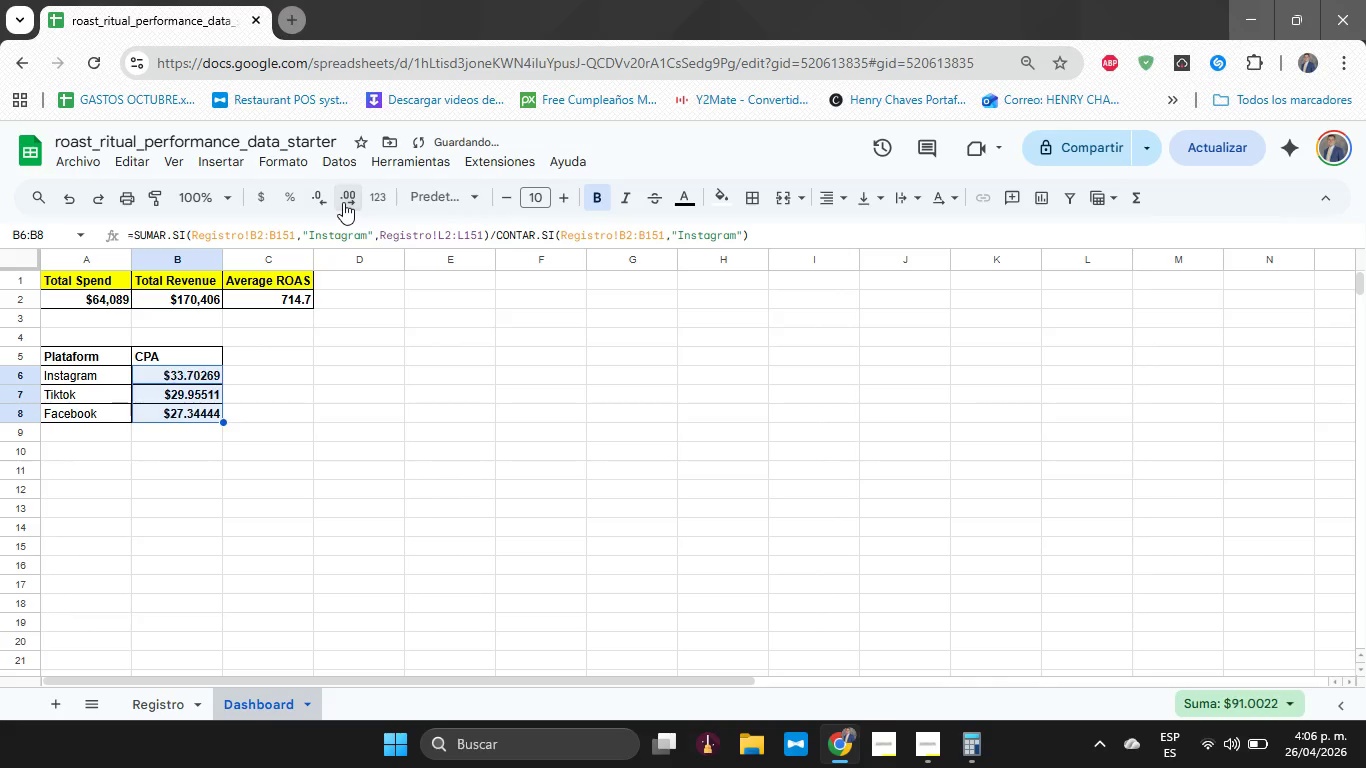 
triple_click([343, 202])
 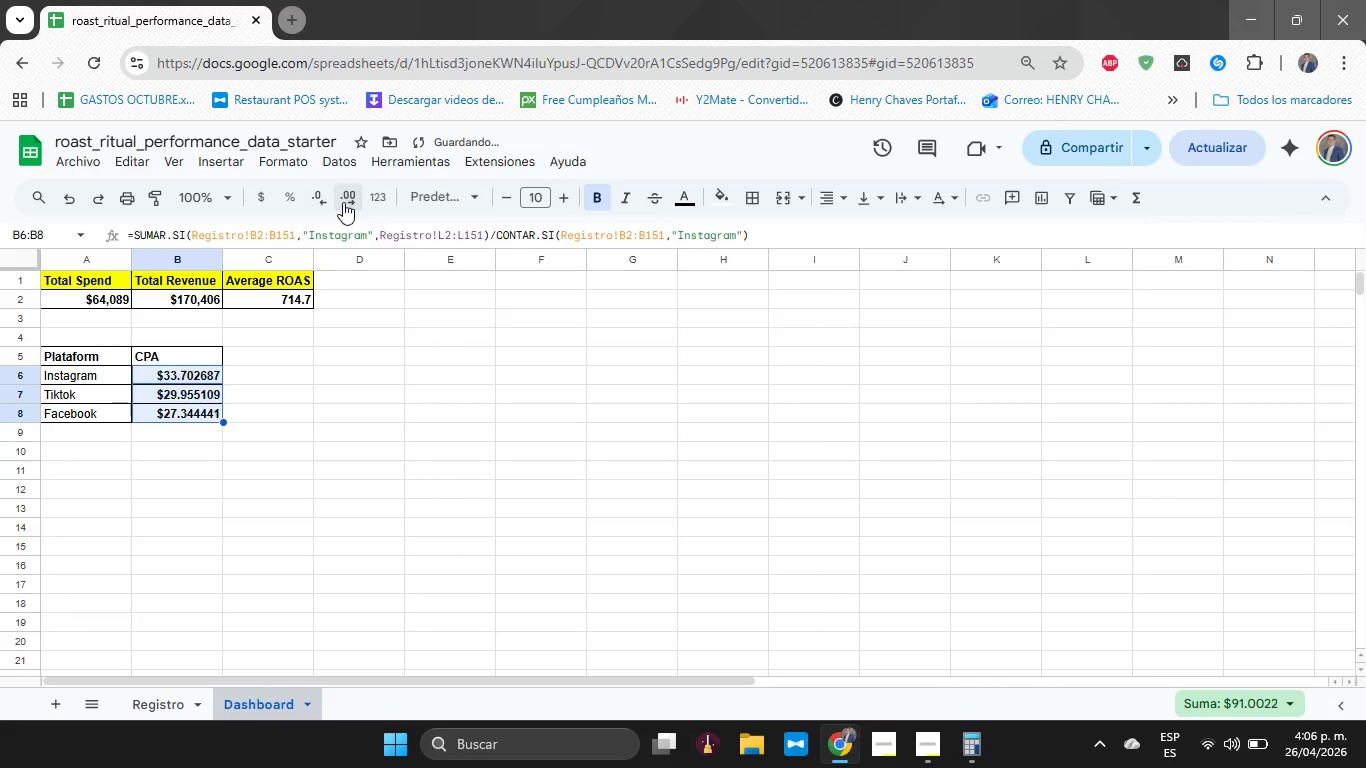 
triple_click([343, 202])
 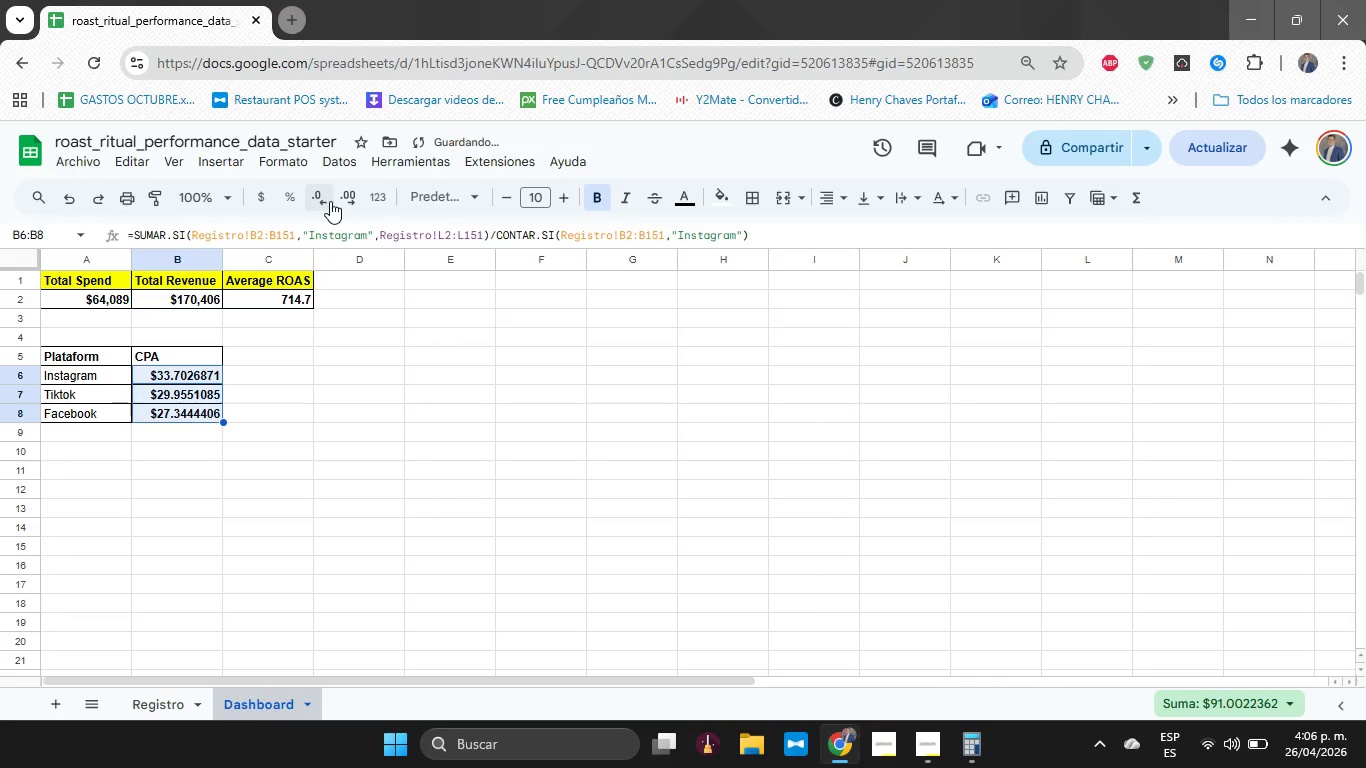 
left_click([330, 201])
 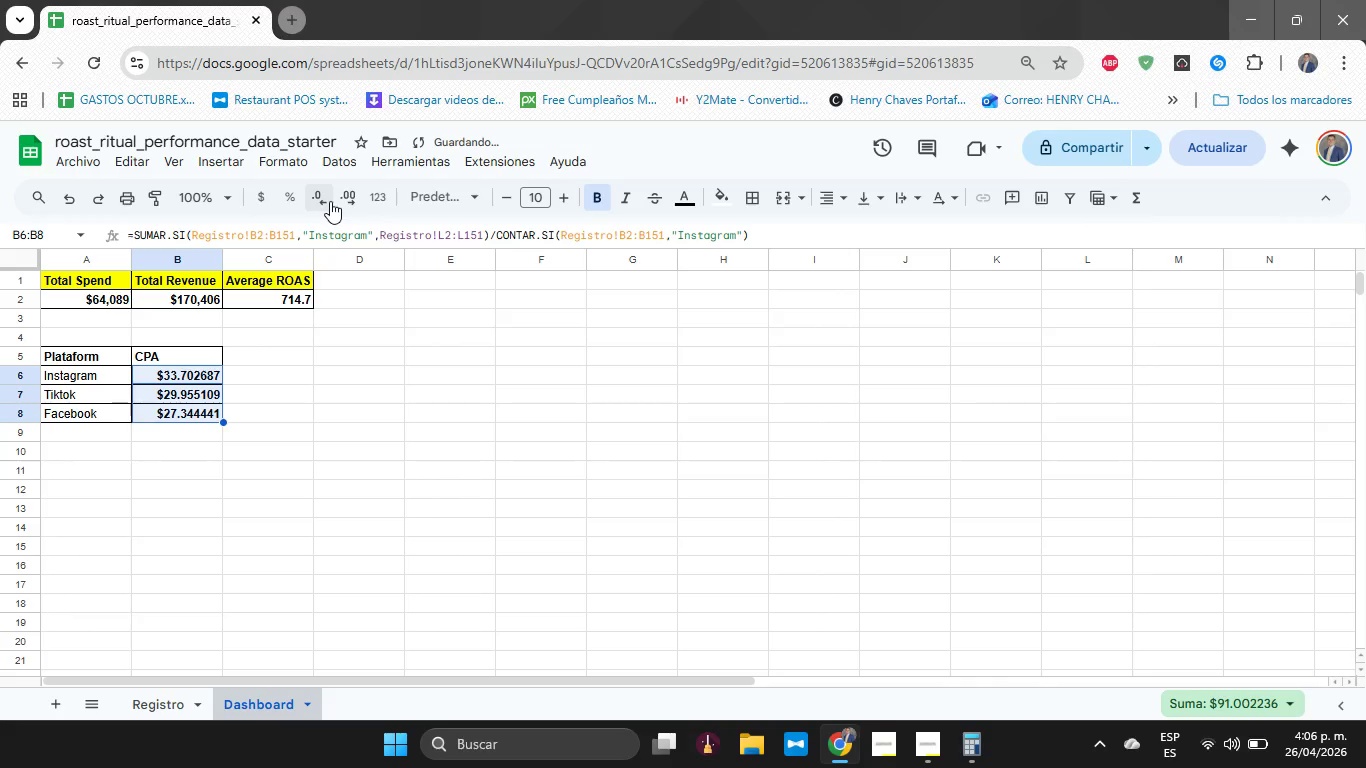 
left_click([330, 201])
 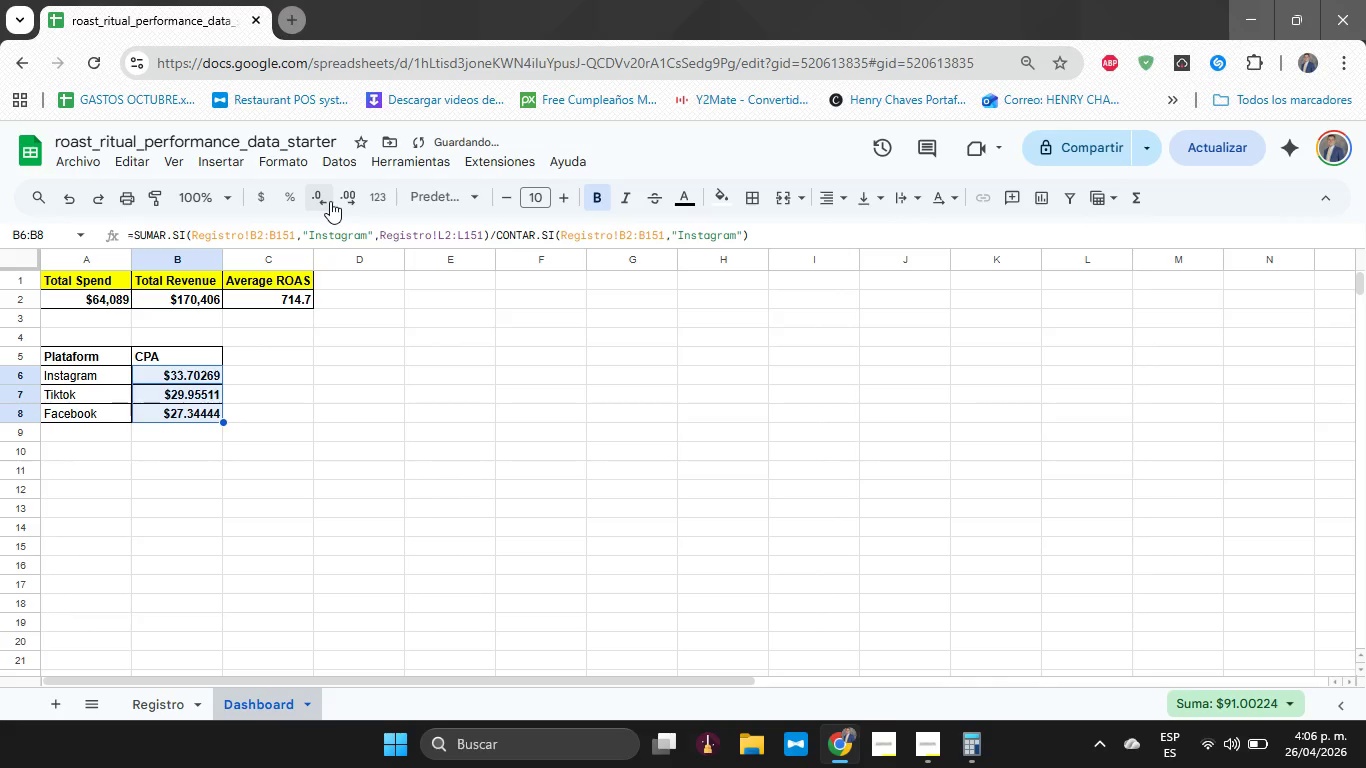 
left_click([330, 201])
 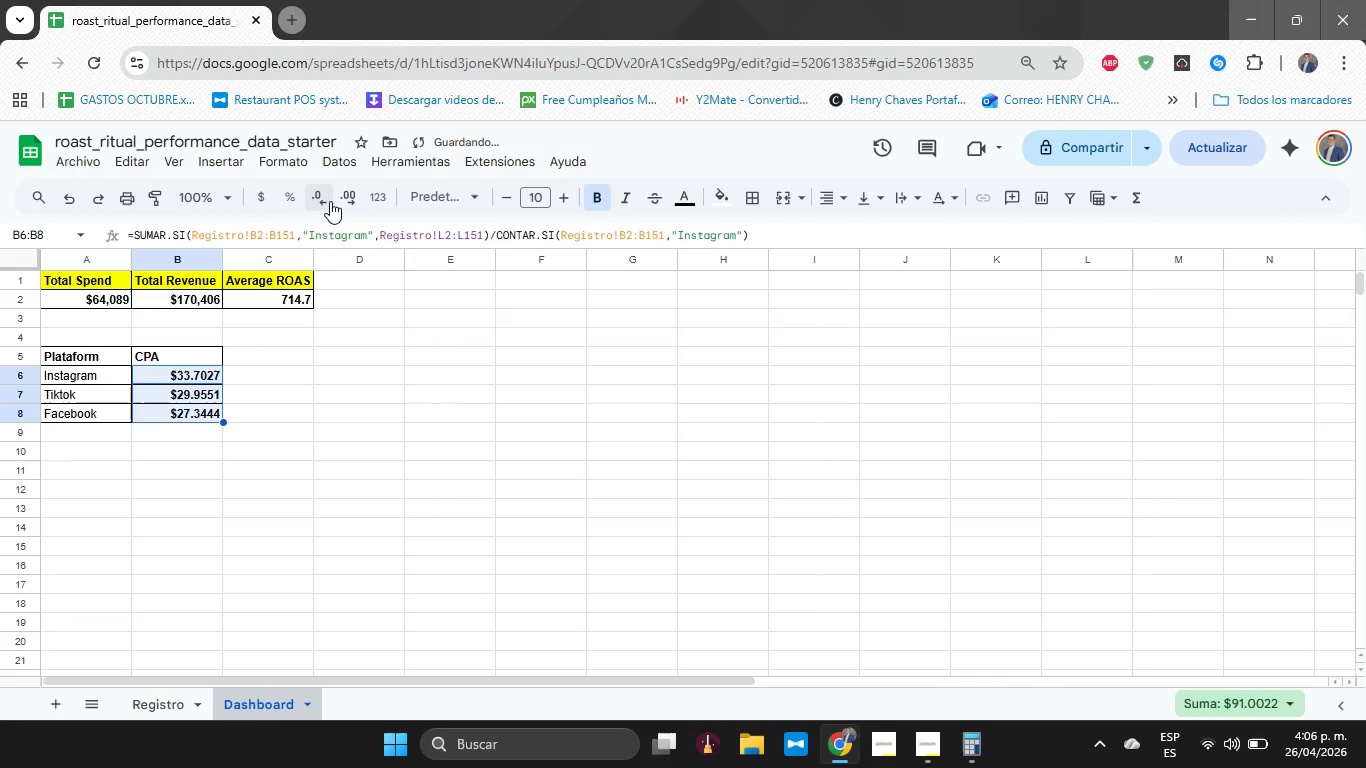 
left_click([330, 202])
 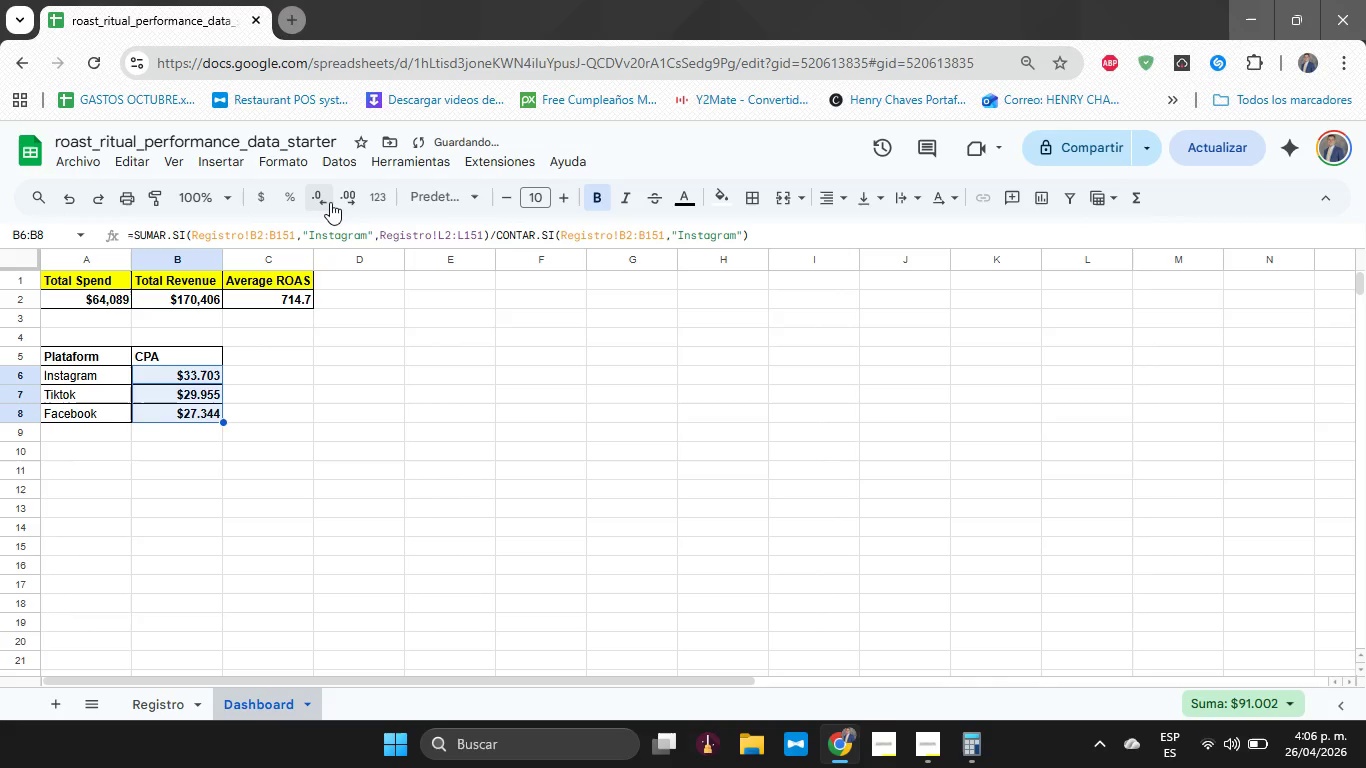 
double_click([330, 202])
 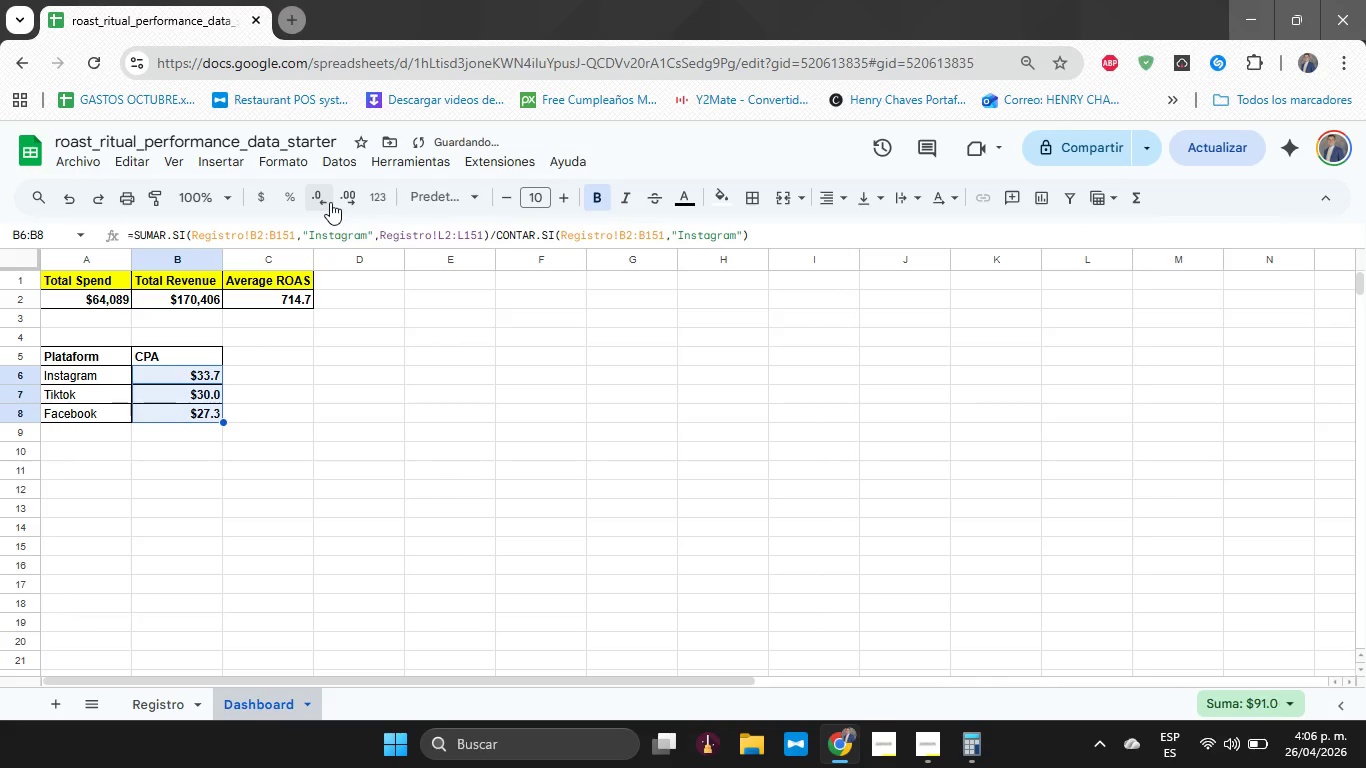 
triple_click([330, 202])
 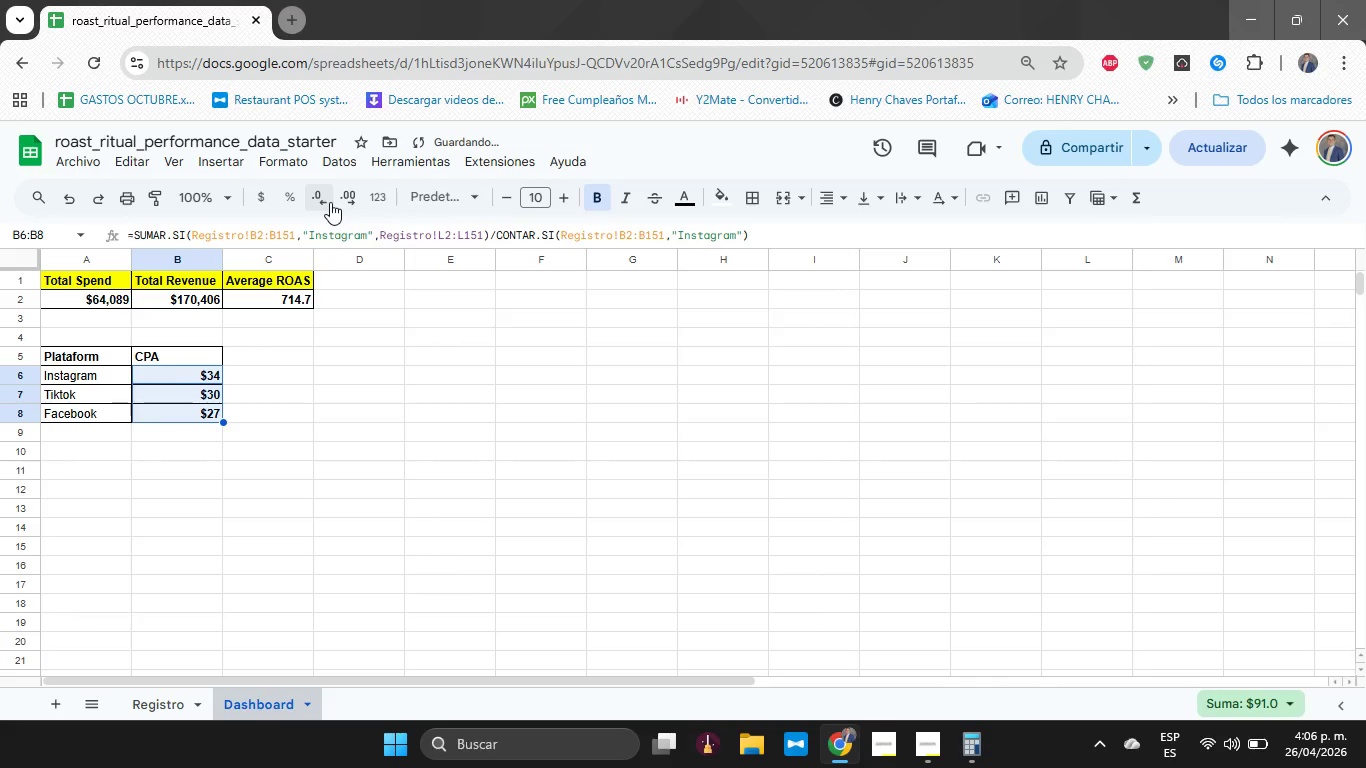 
triple_click([330, 202])
 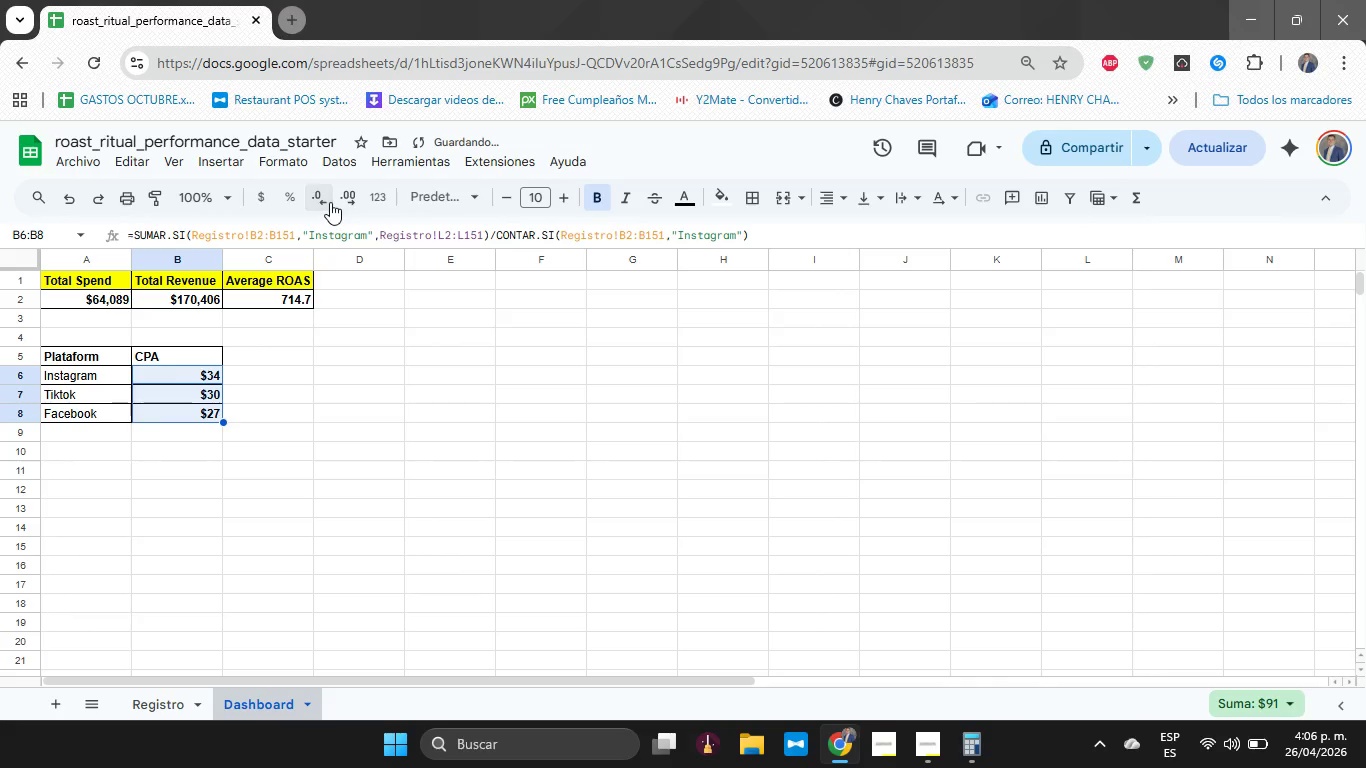 
triple_click([330, 202])
 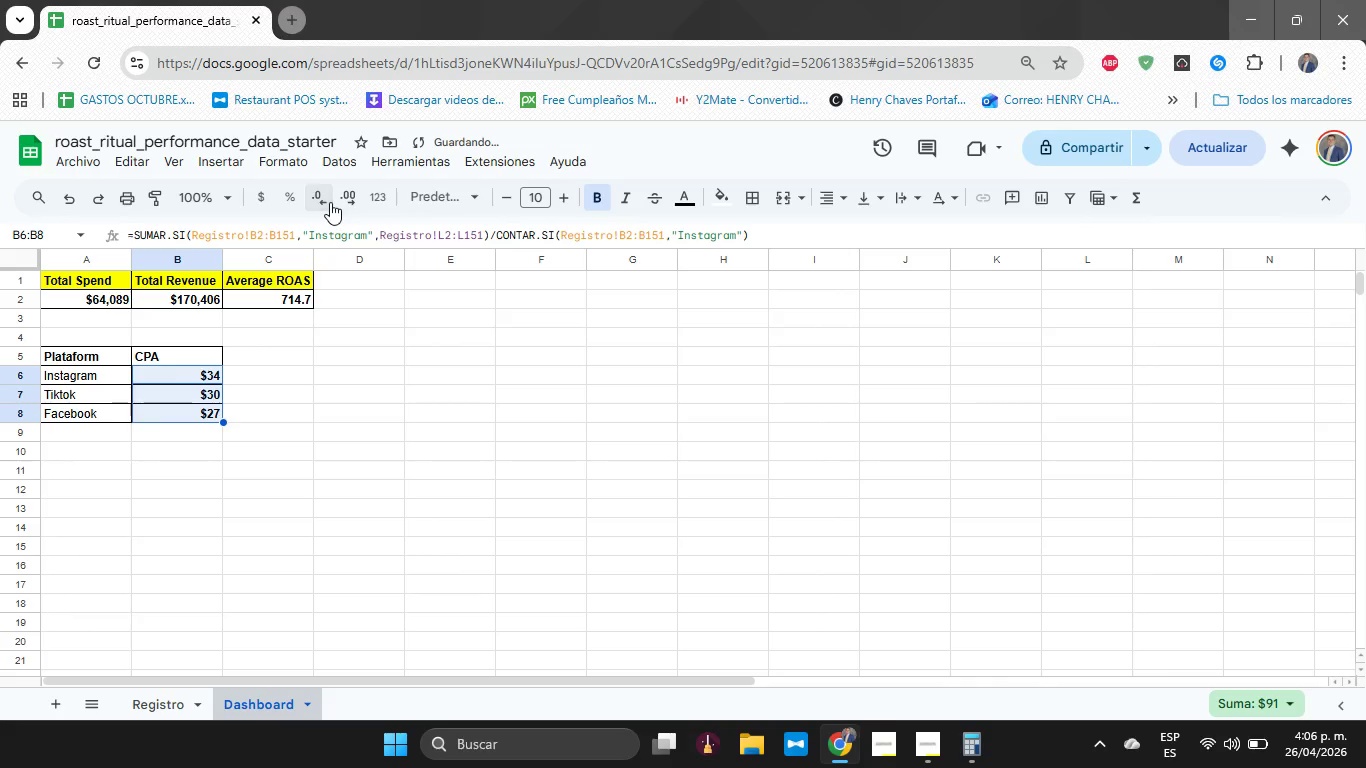 
triple_click([330, 202])
 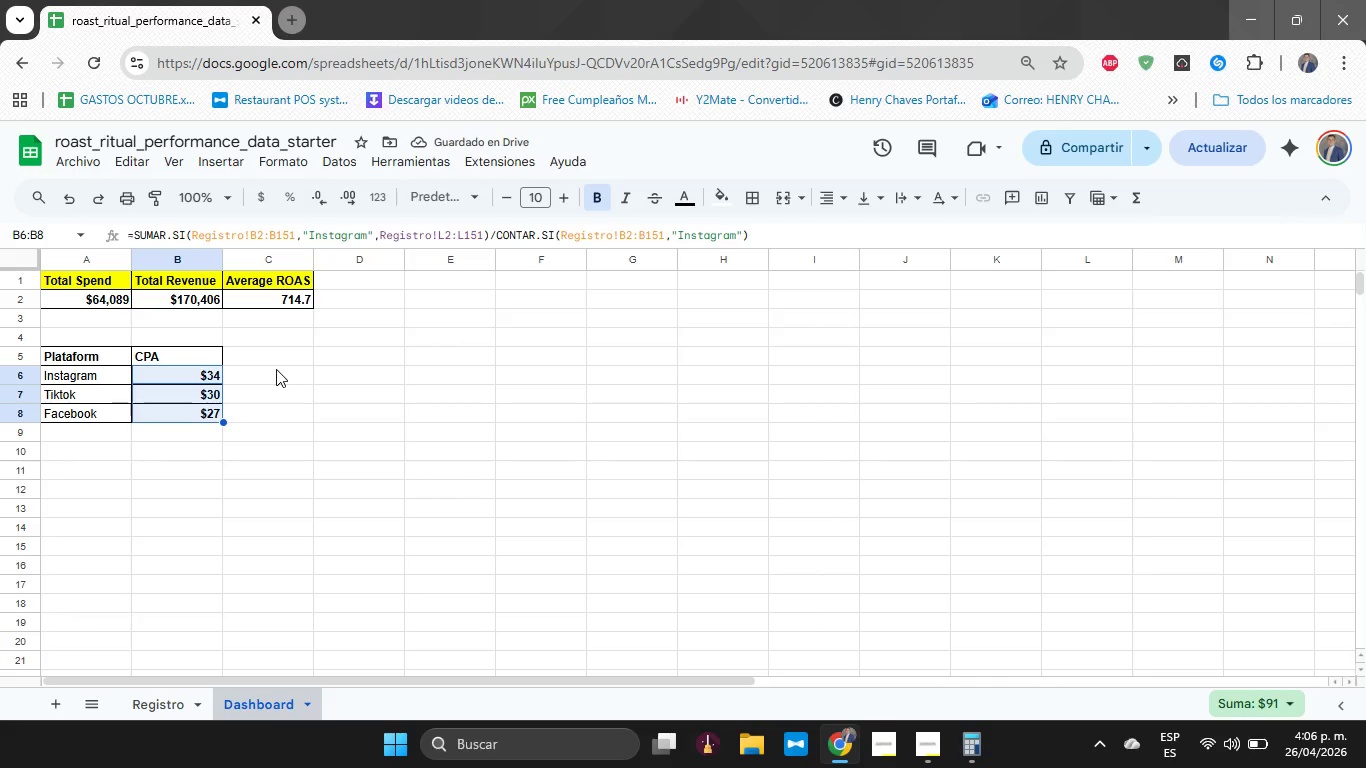 
wait(10.11)
 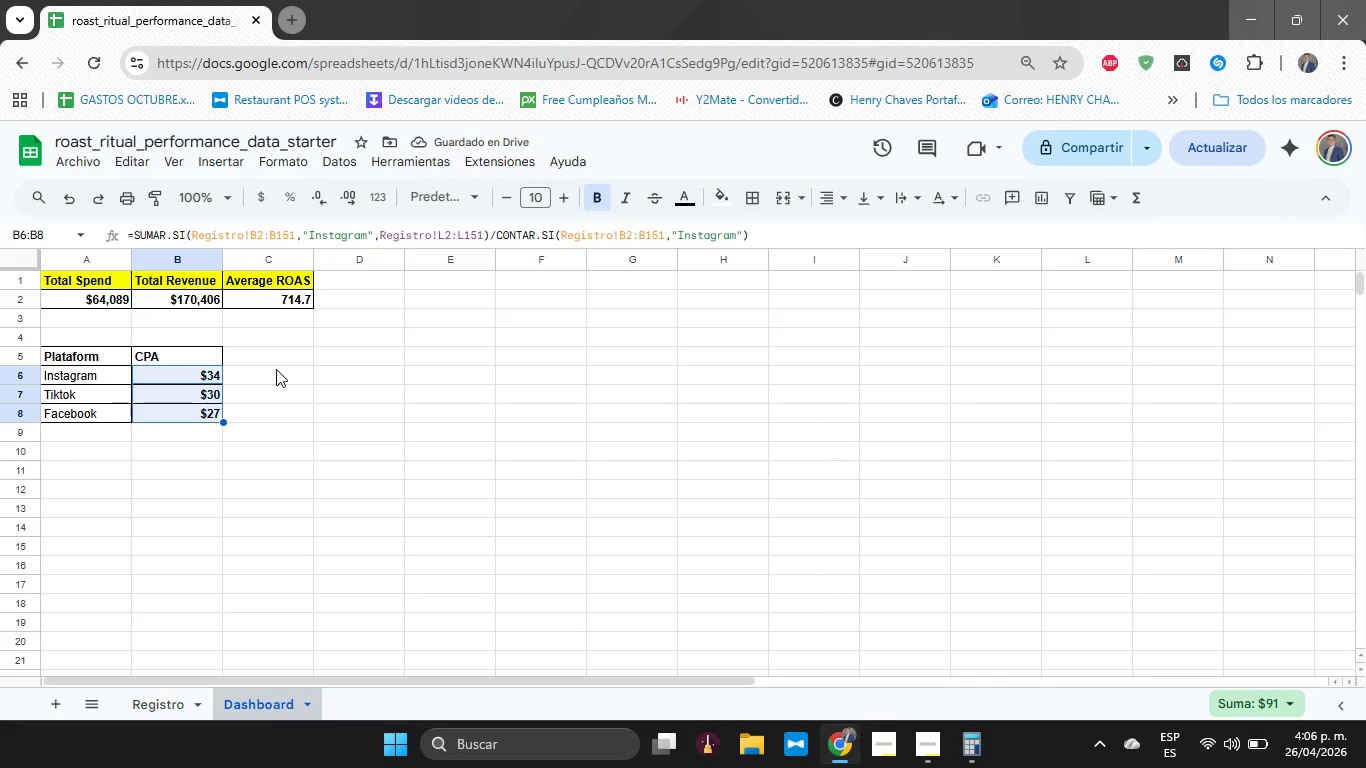 
left_click([276, 369])
 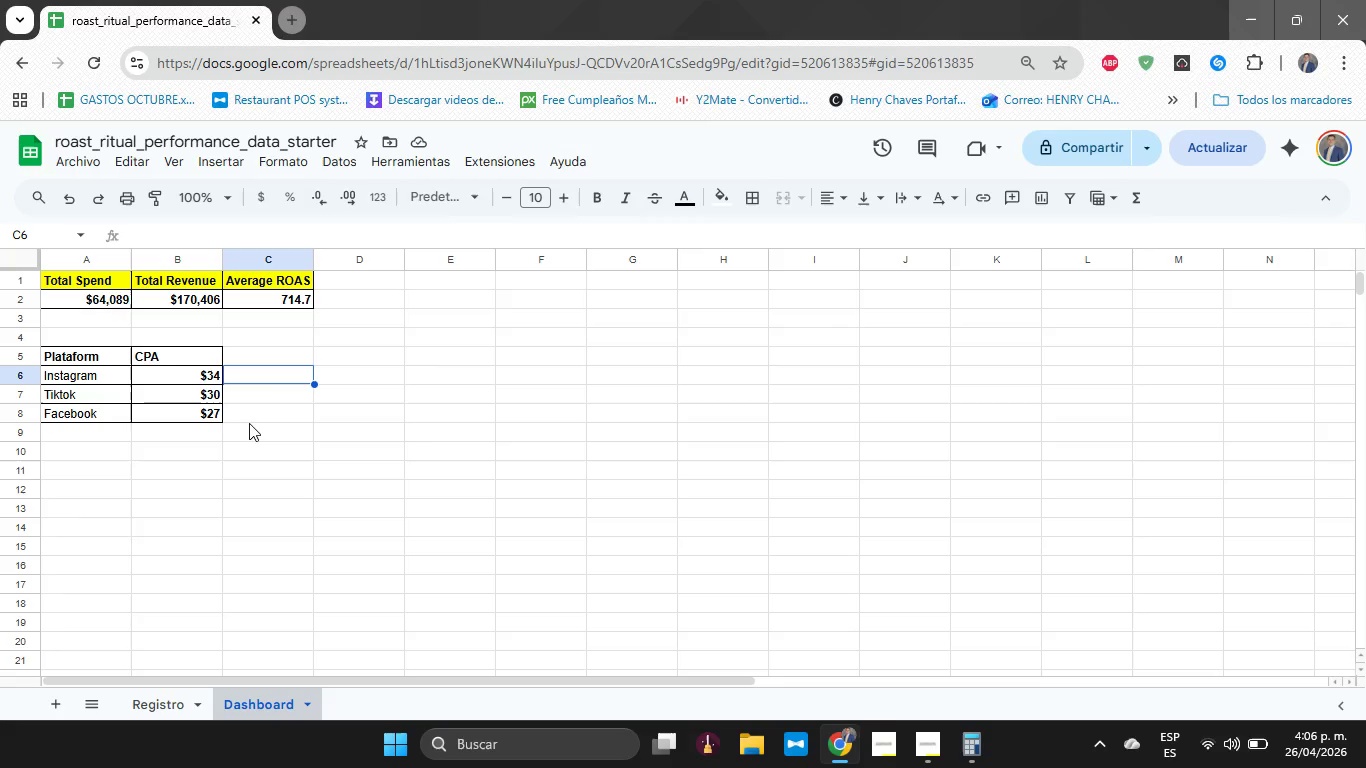 
left_click([251, 419])
 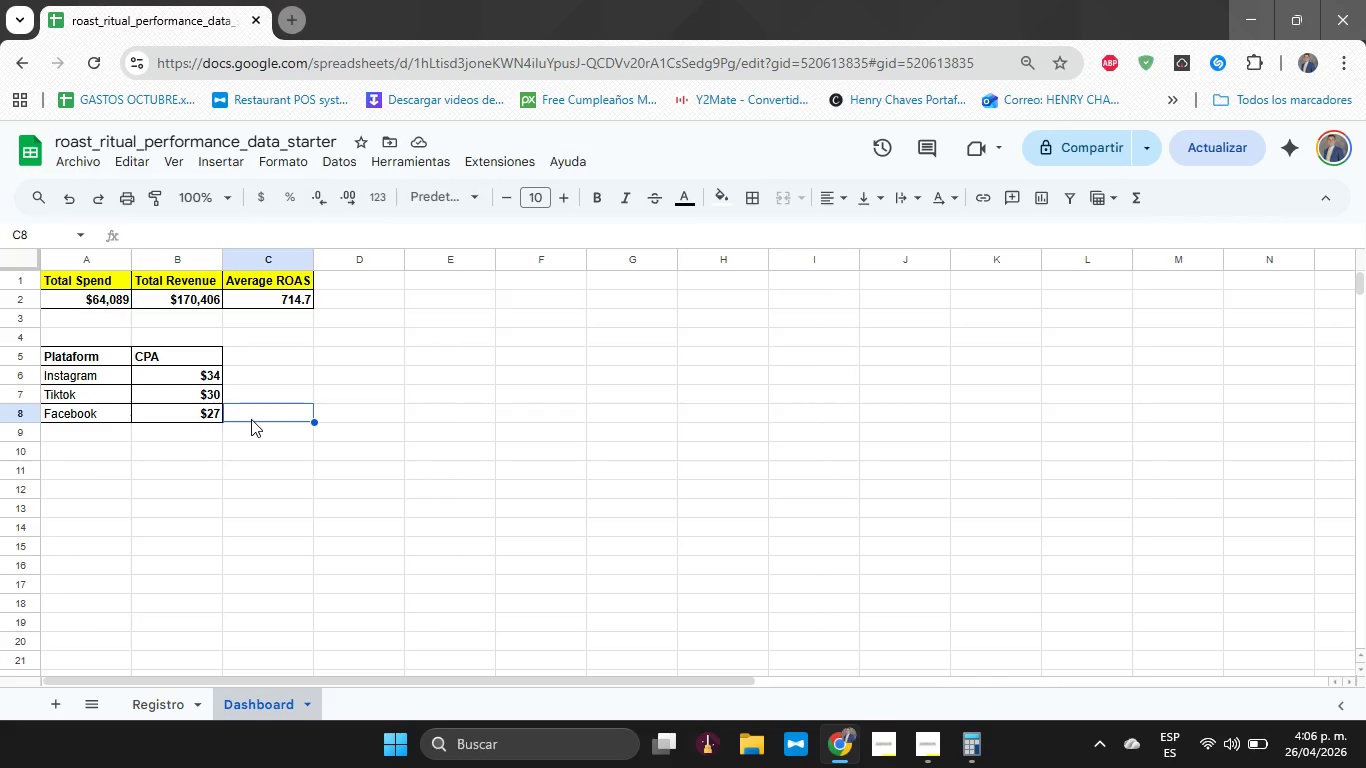 
wait(13.05)
 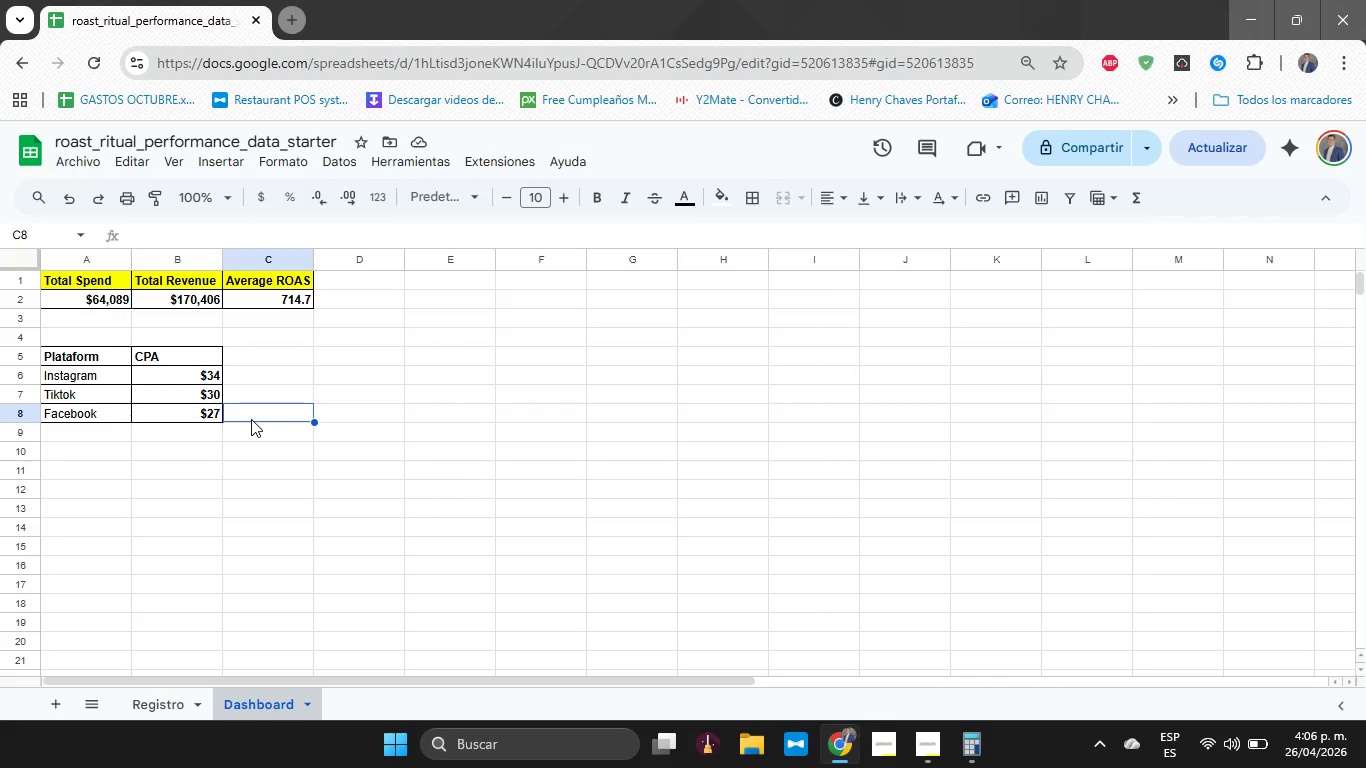 
left_click_drag(start_coordinate=[70, 352], to_coordinate=[169, 366])
 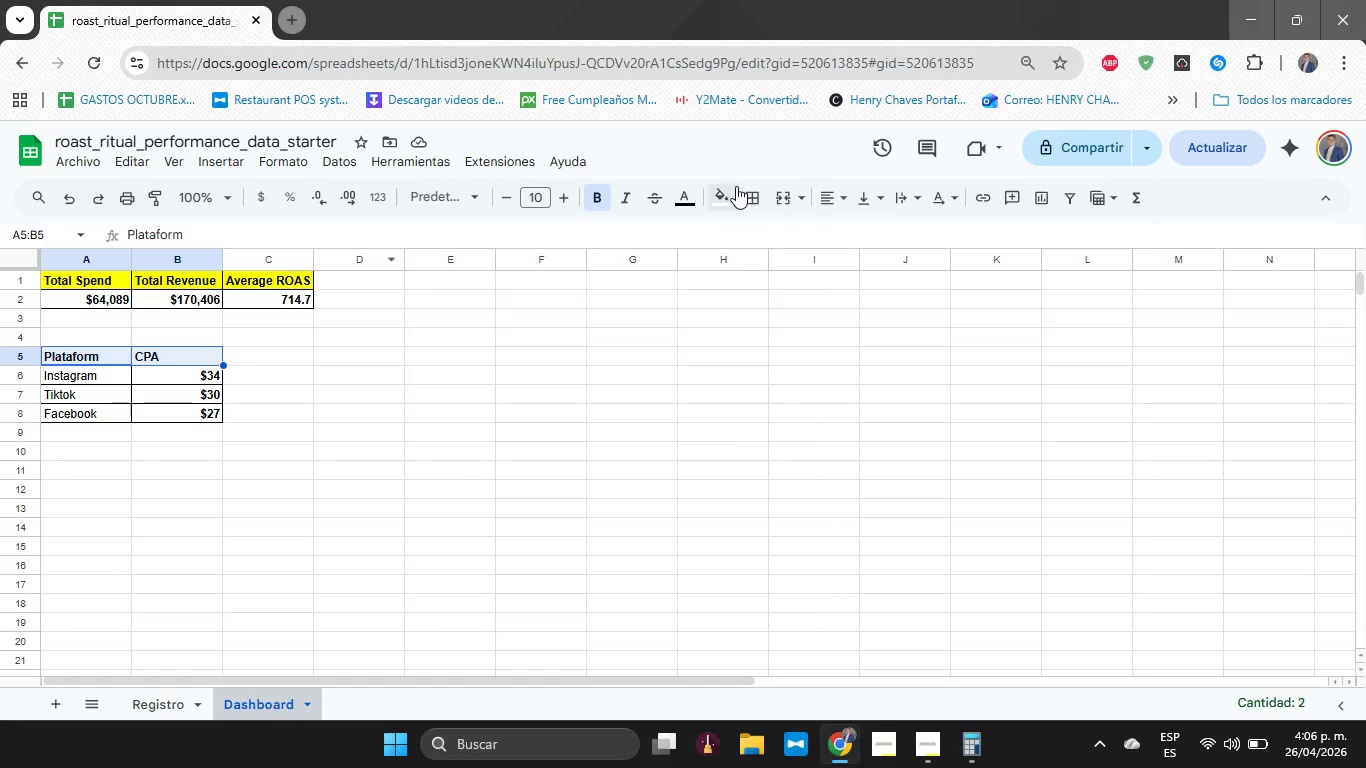 
left_click([736, 186])
 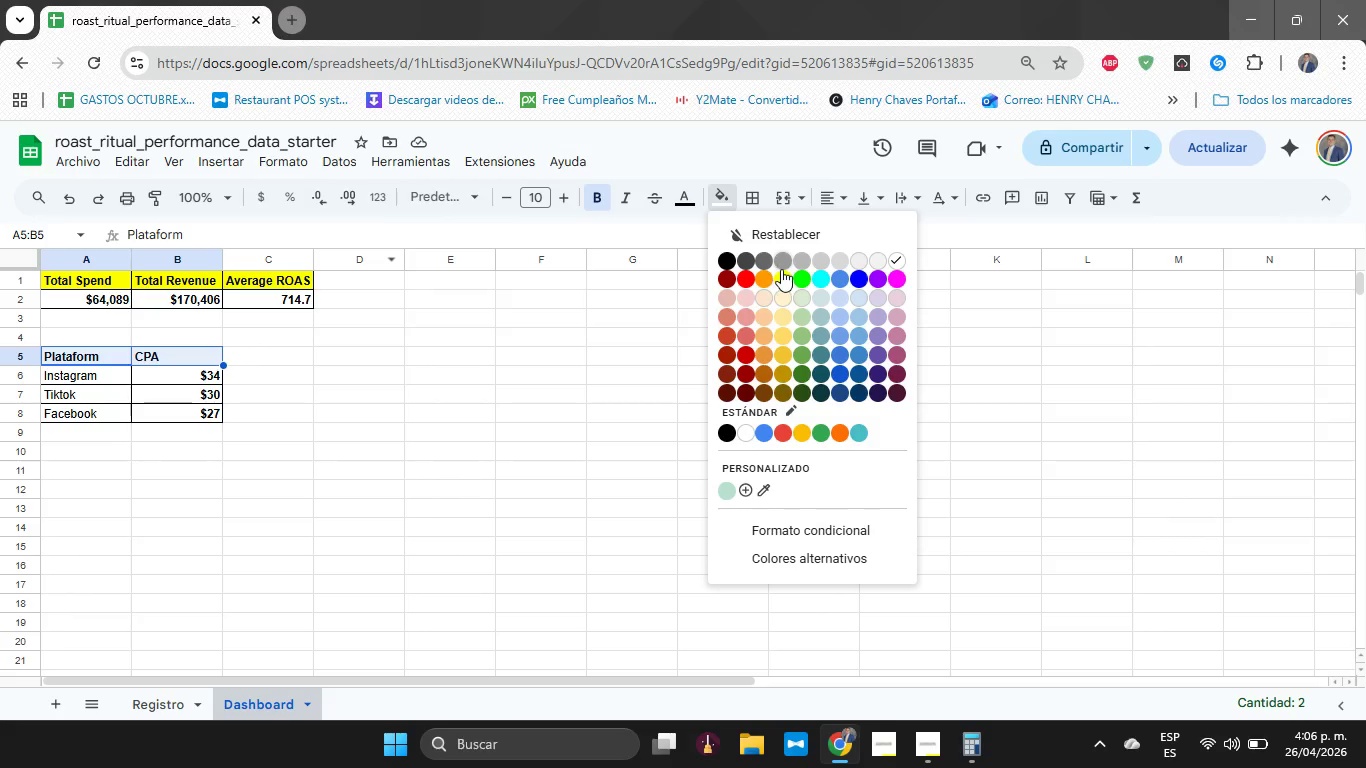 
left_click([783, 274])
 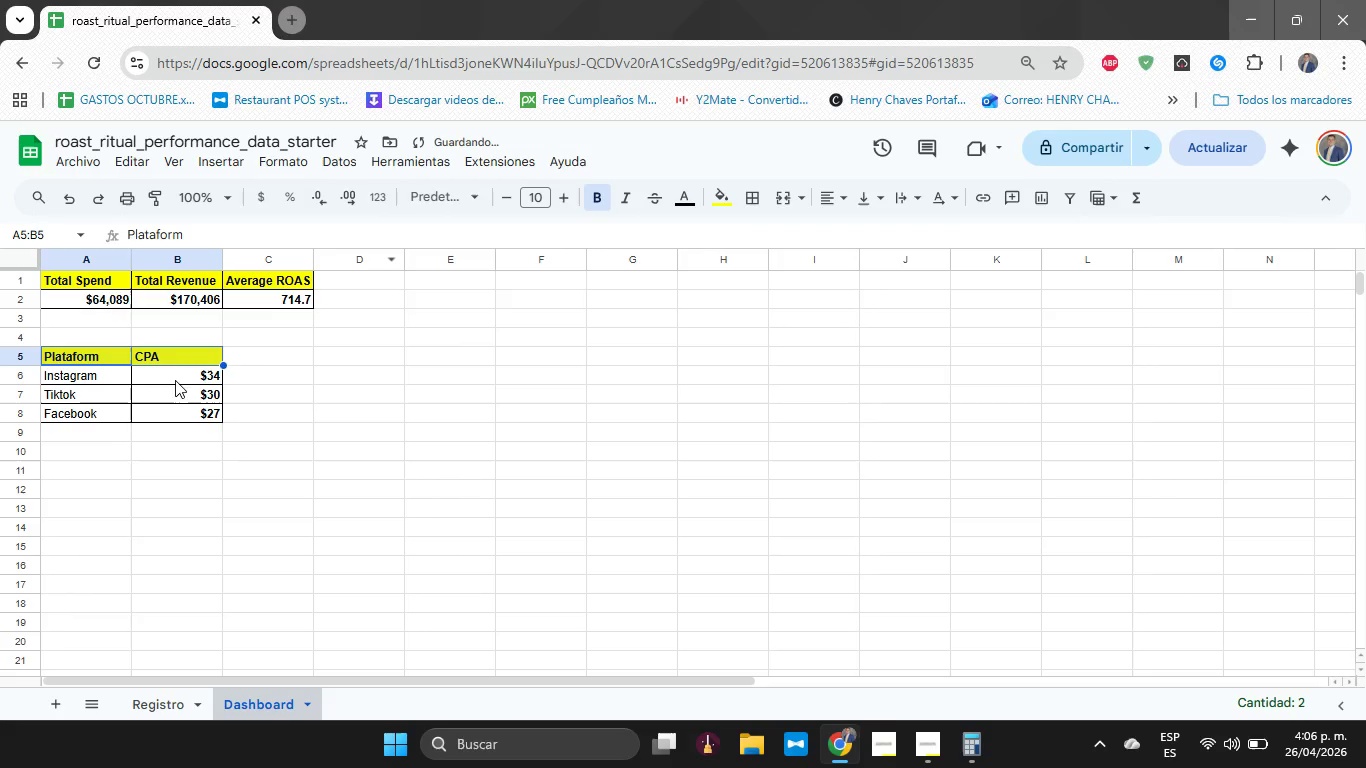 
left_click([165, 383])
 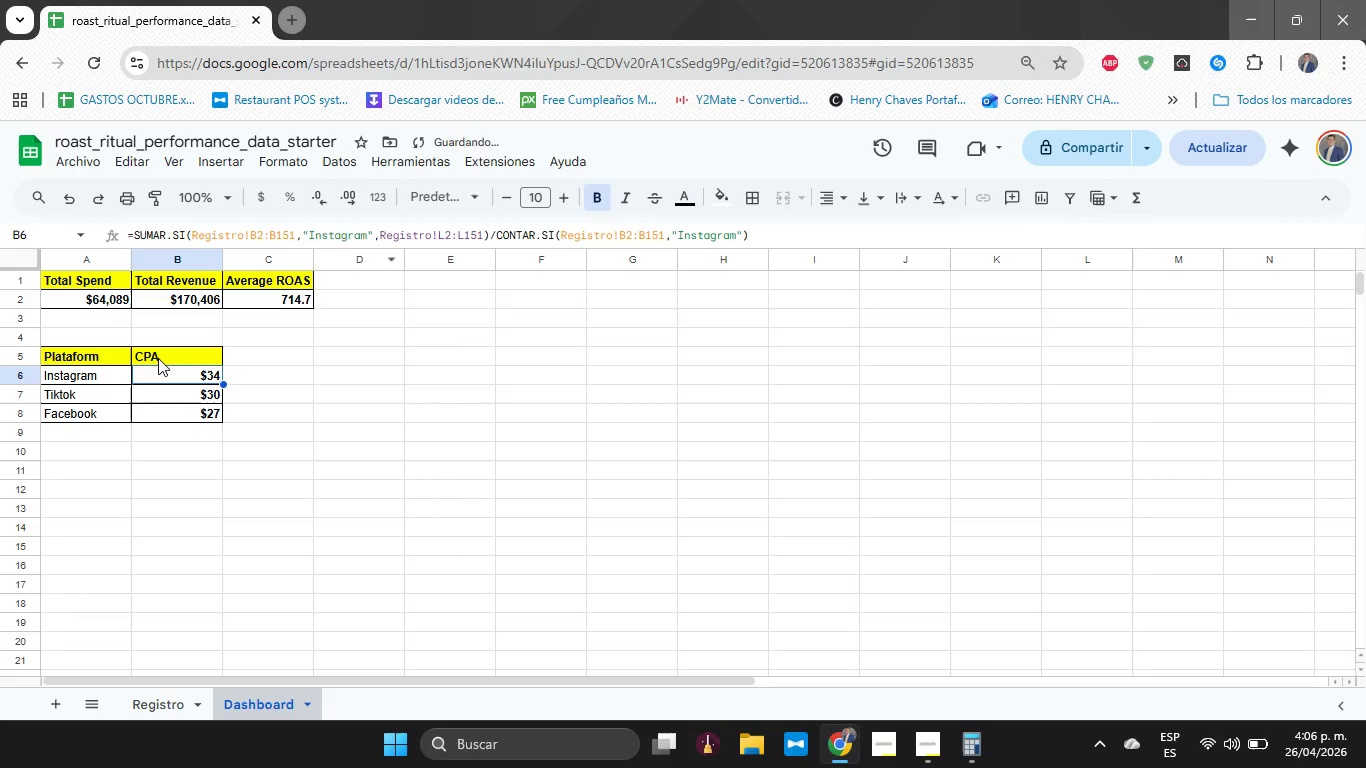 
key(Control+A)
 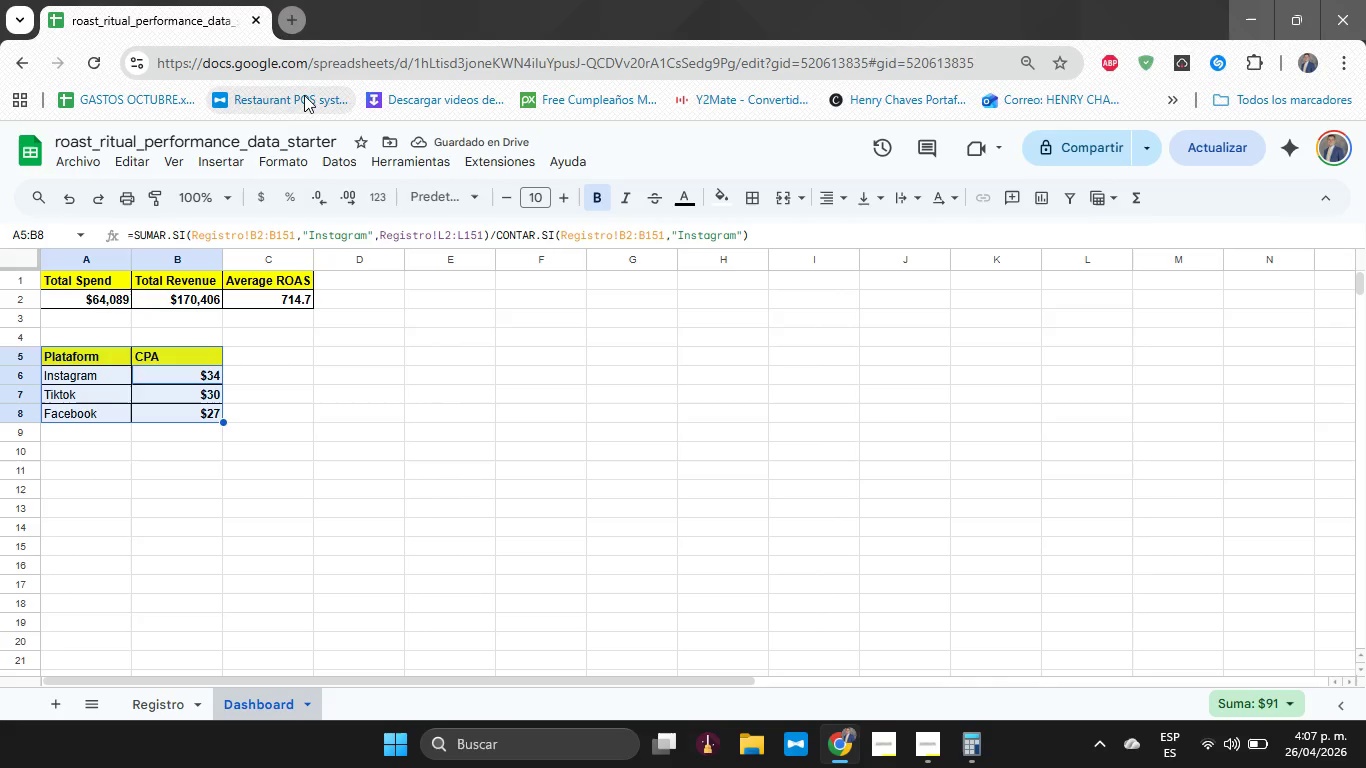 
left_click([280, 160])
 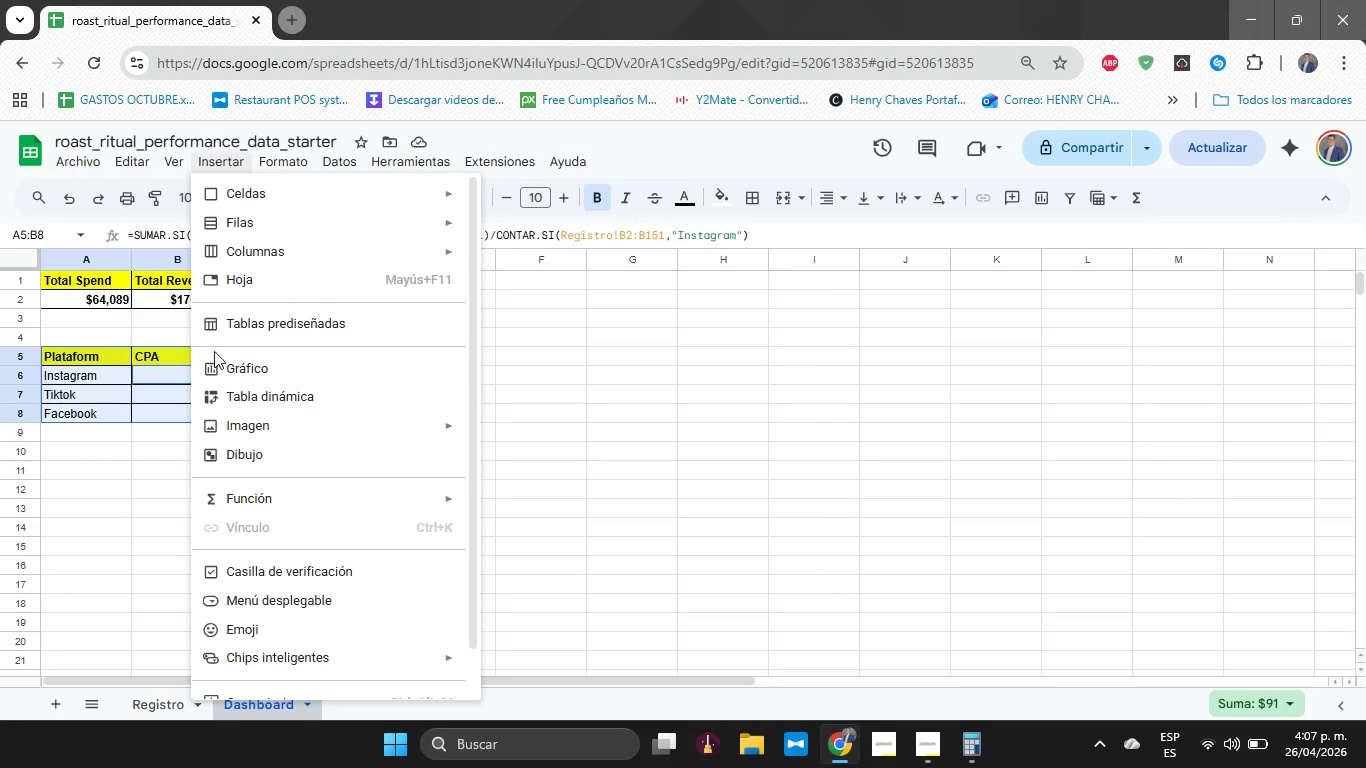 
left_click([239, 366])
 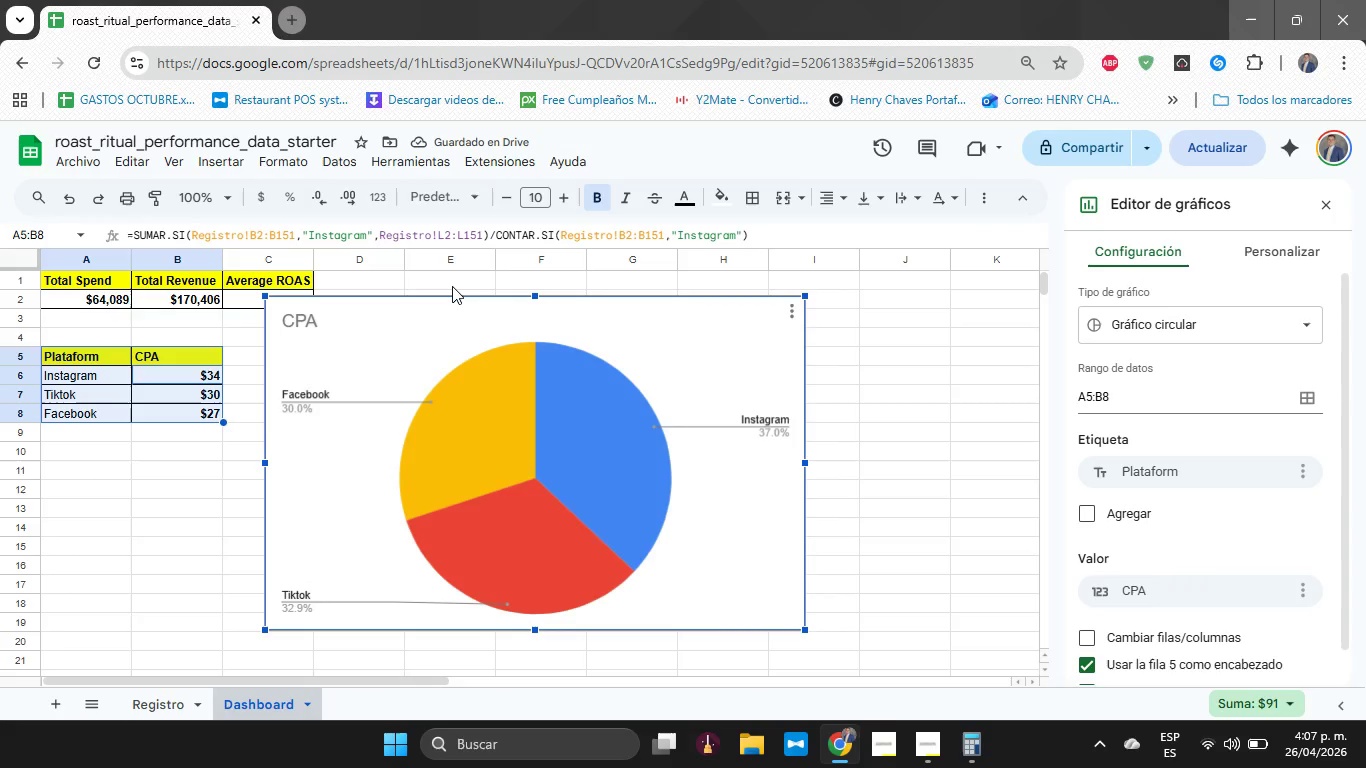 
wait(6.17)
 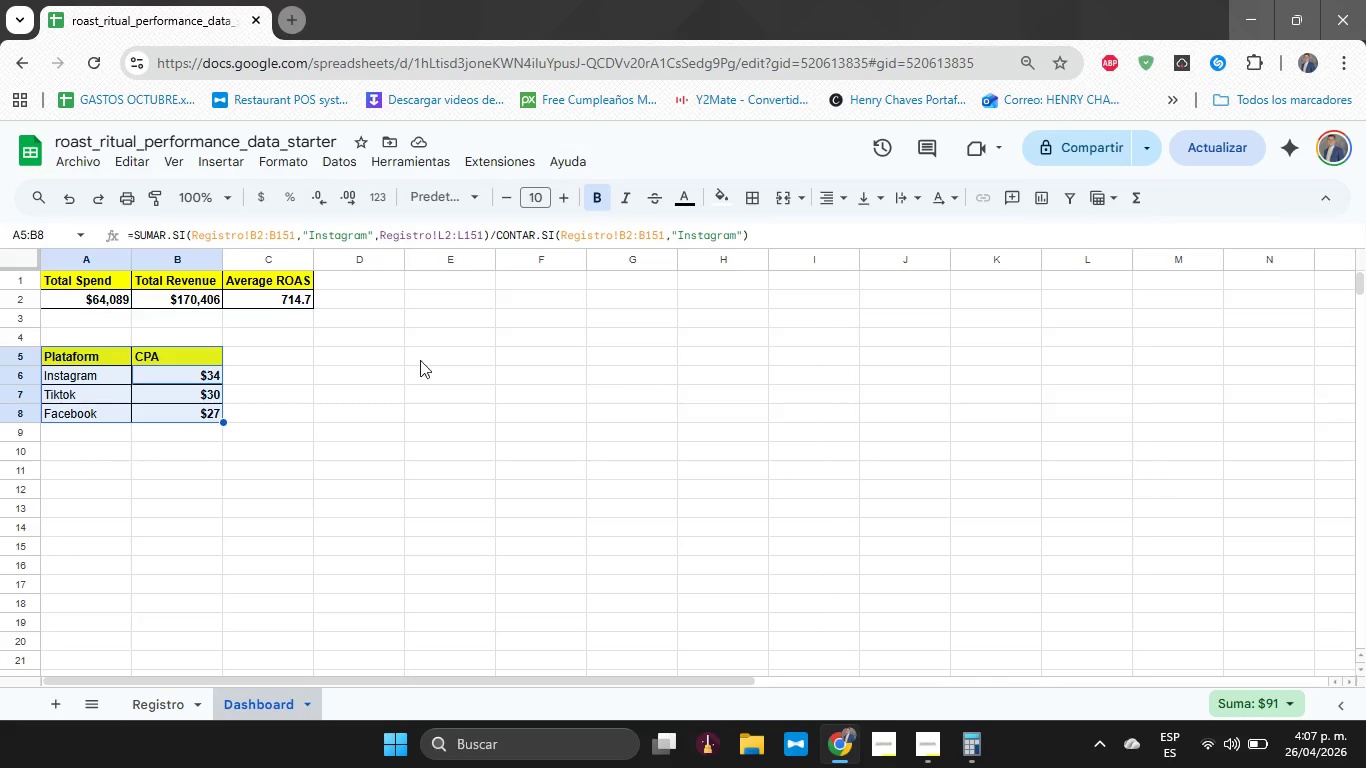 
left_click([1105, 330])
 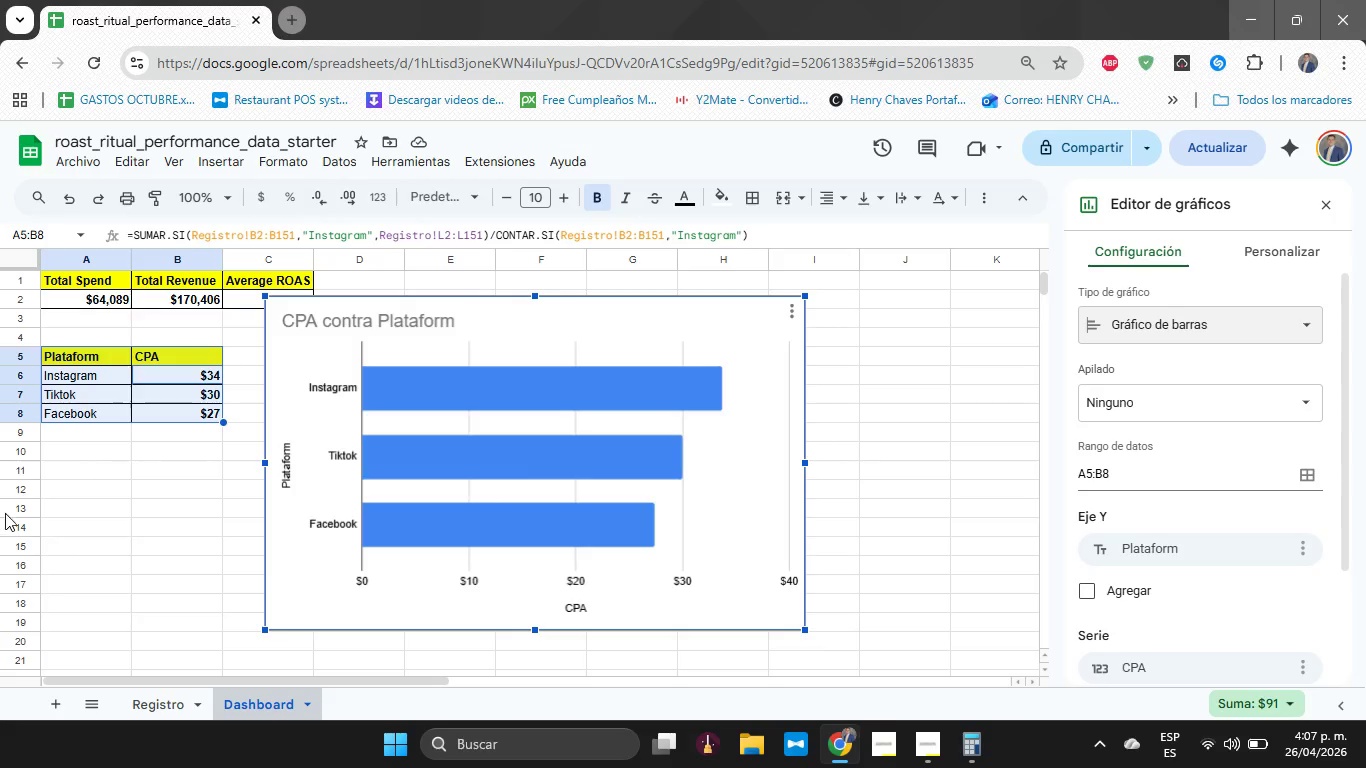 
wait(32.66)
 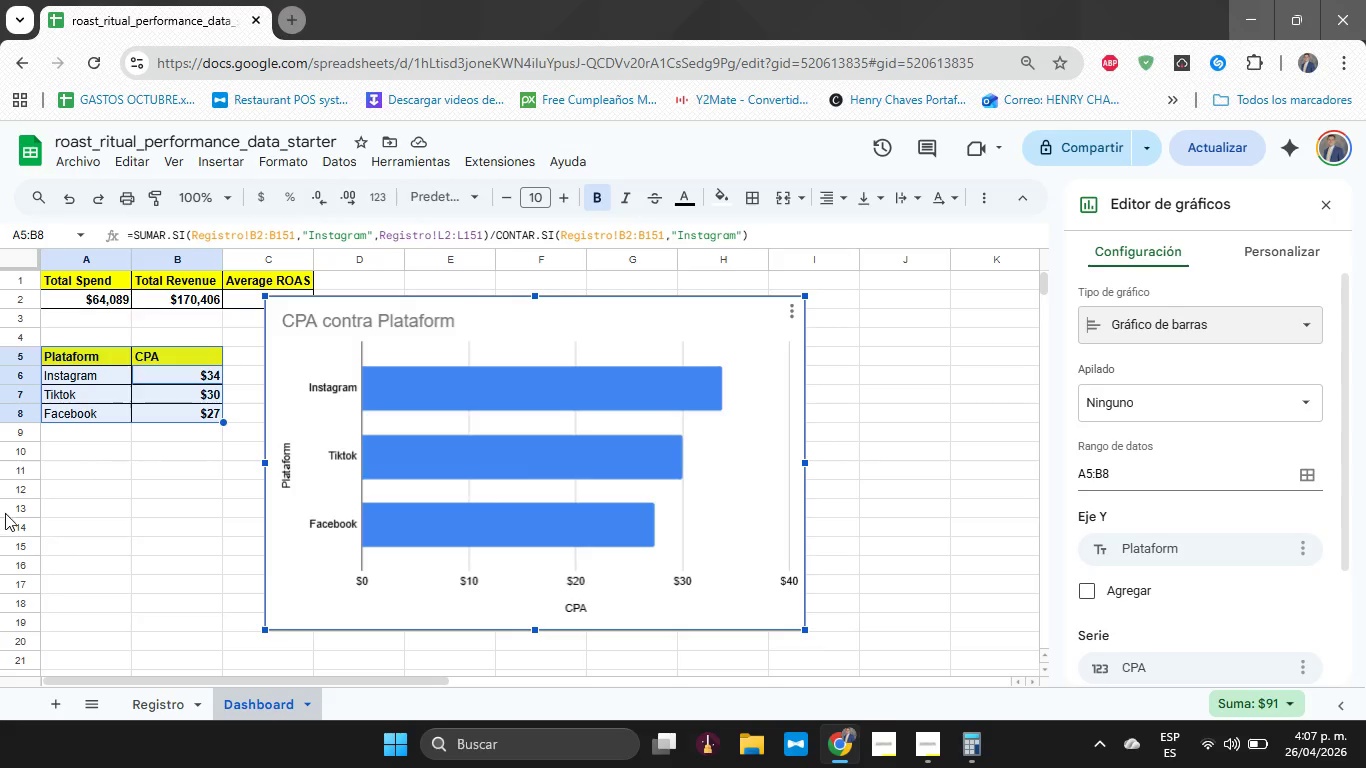 
left_click_drag(start_coordinate=[263, 297], to_coordinate=[314, 360])
 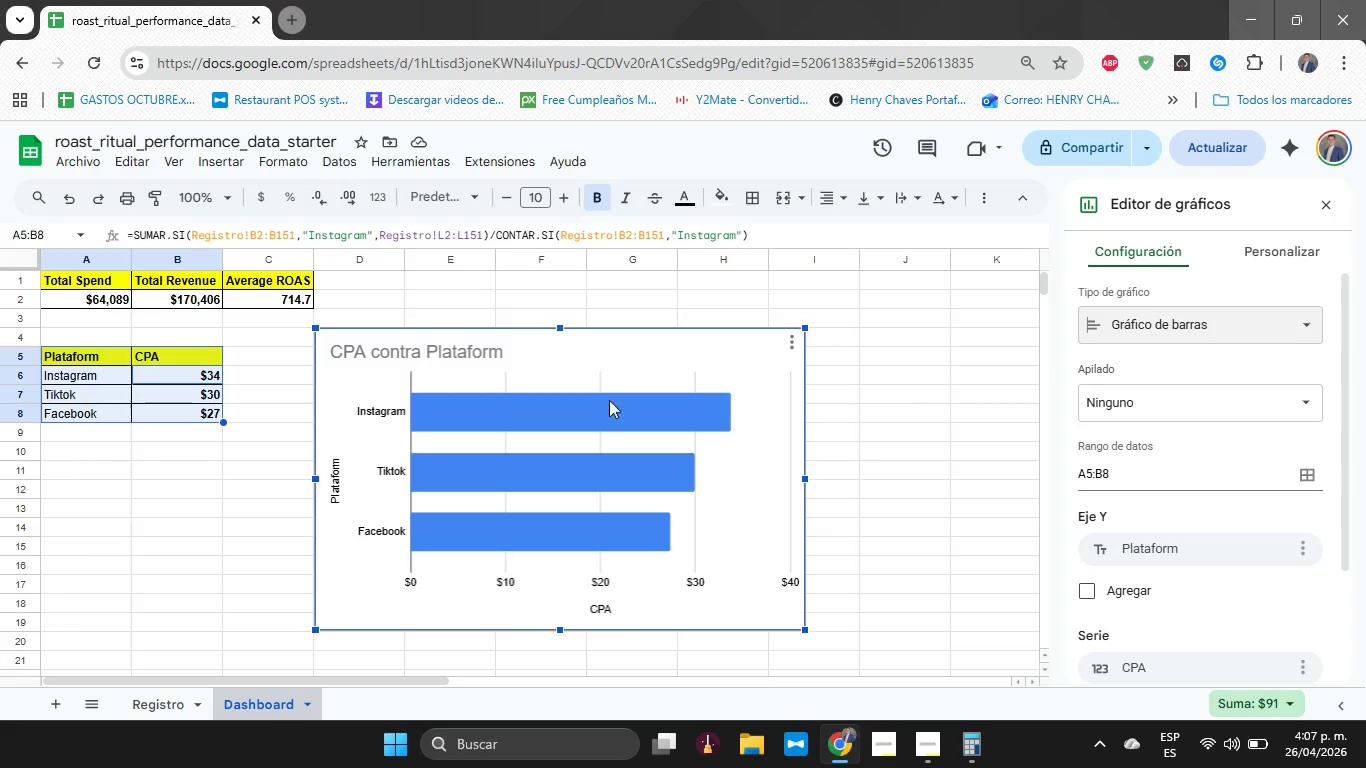 
wait(13.75)
 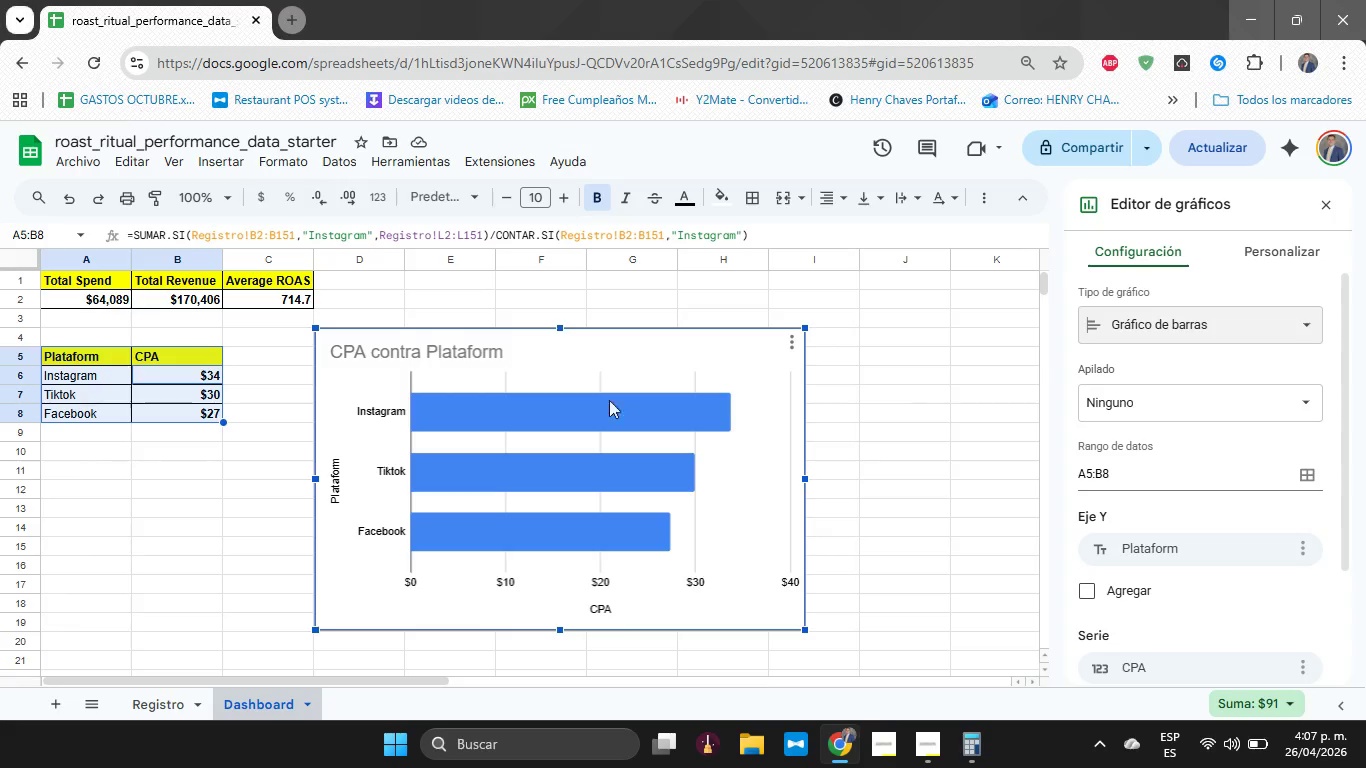 
left_click_drag(start_coordinate=[318, 631], to_coordinate=[380, 570])
 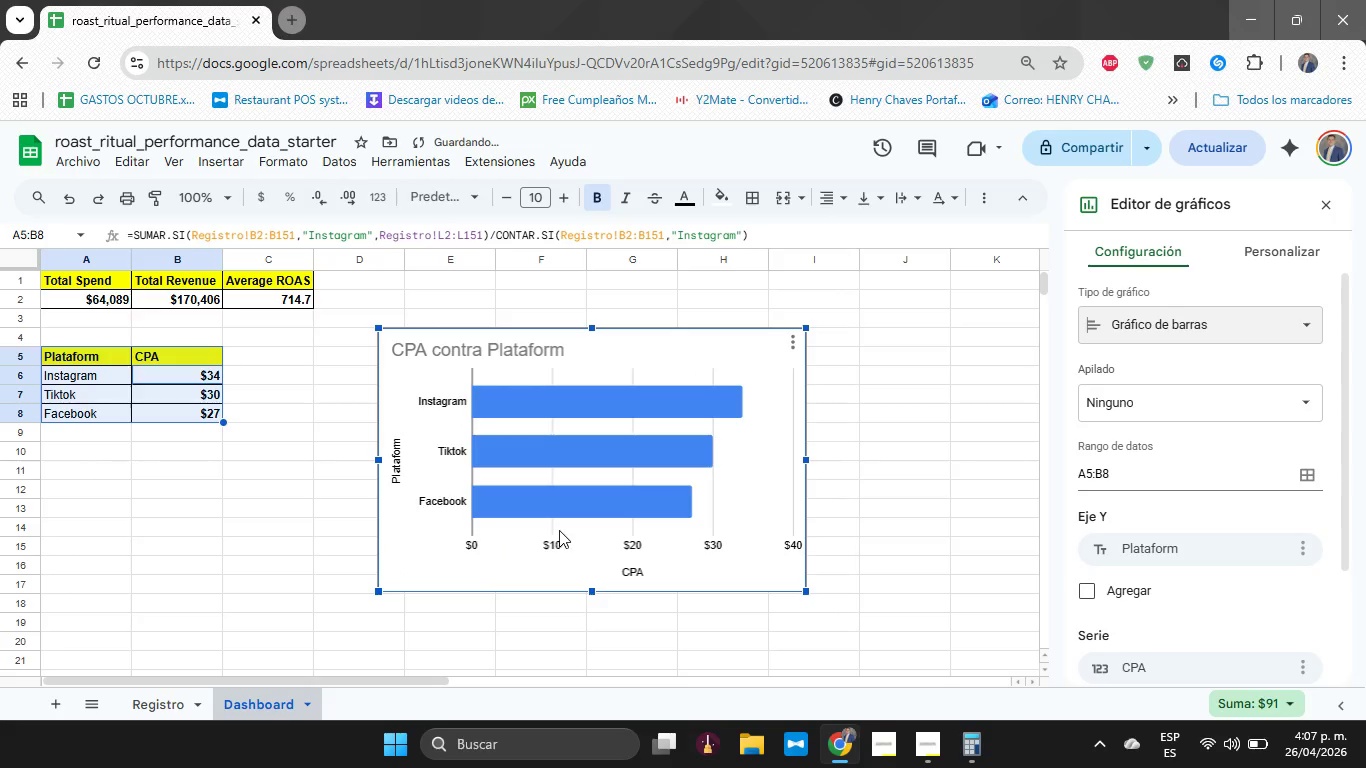 
left_click_drag(start_coordinate=[560, 530], to_coordinate=[563, 485])
 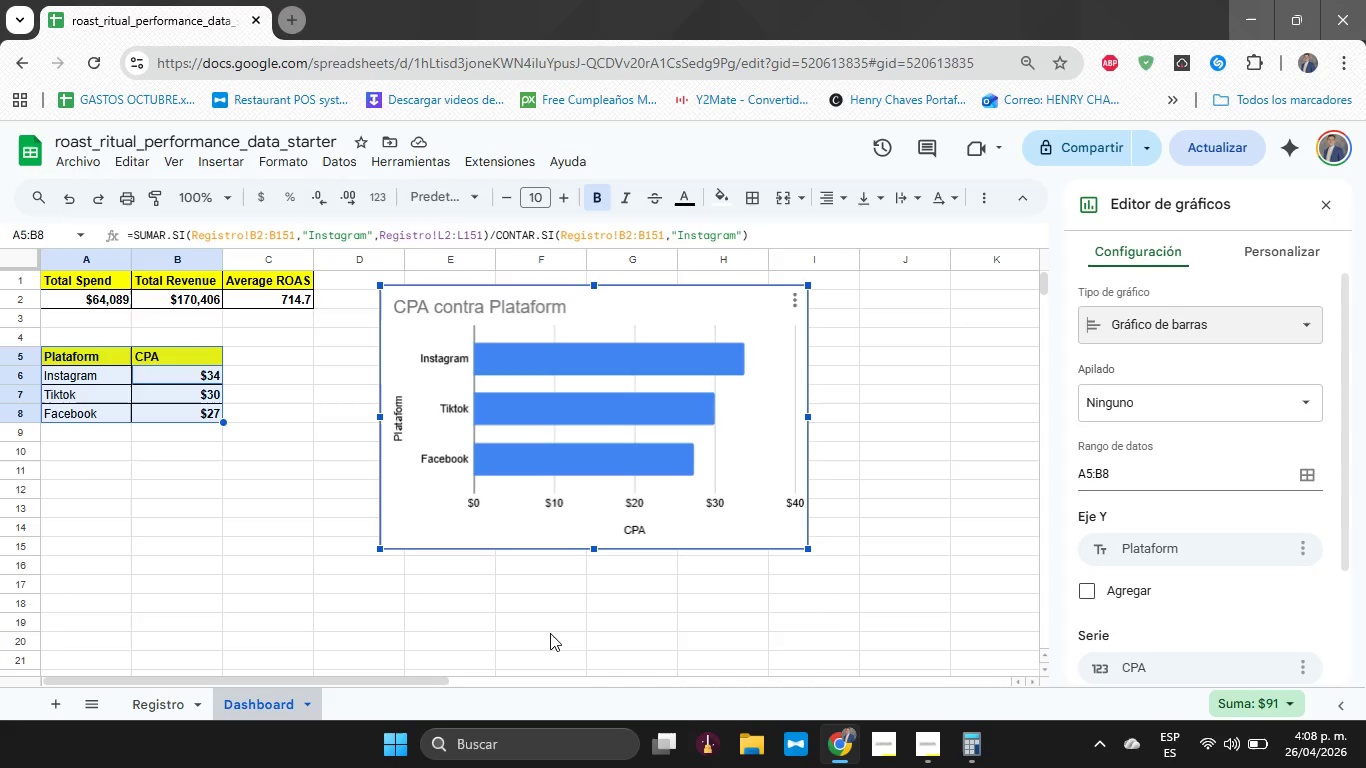 
wait(21.63)
 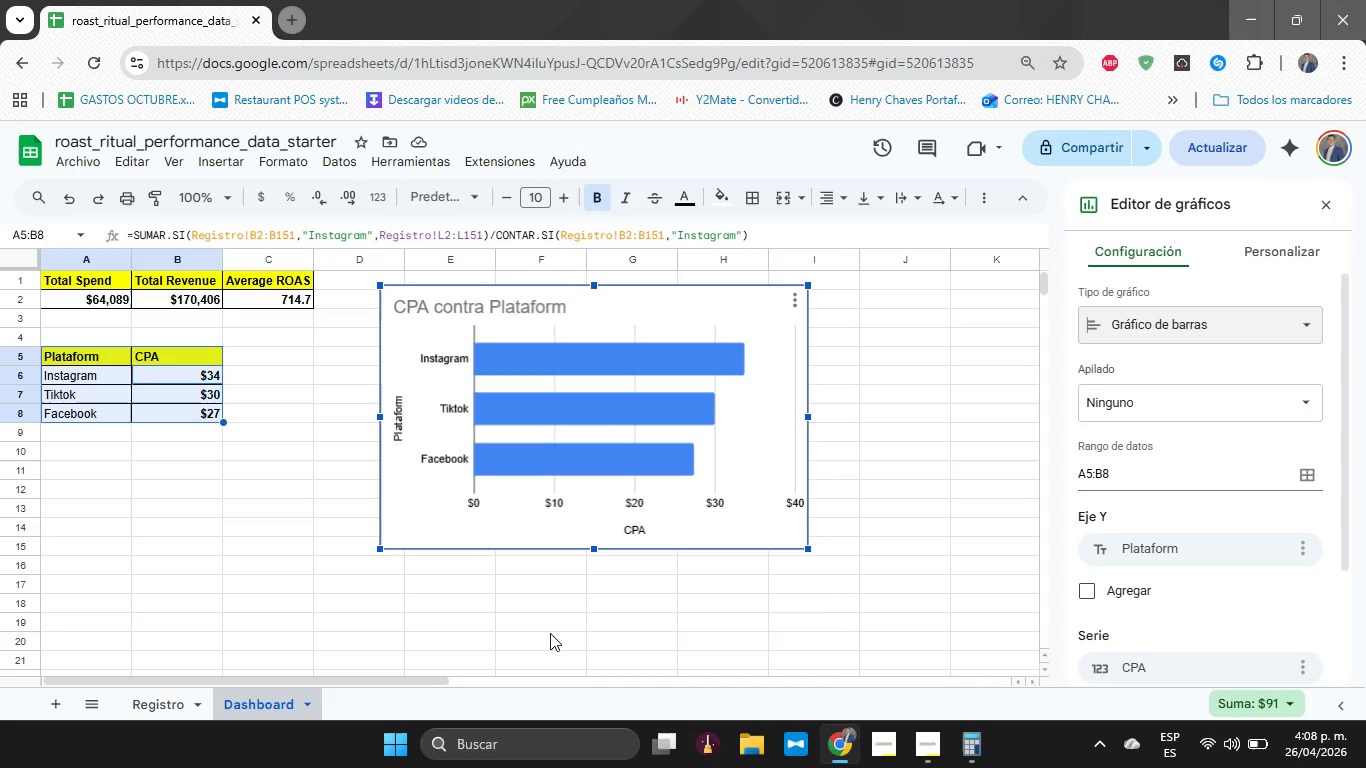 
mouse_move([279, -31])
 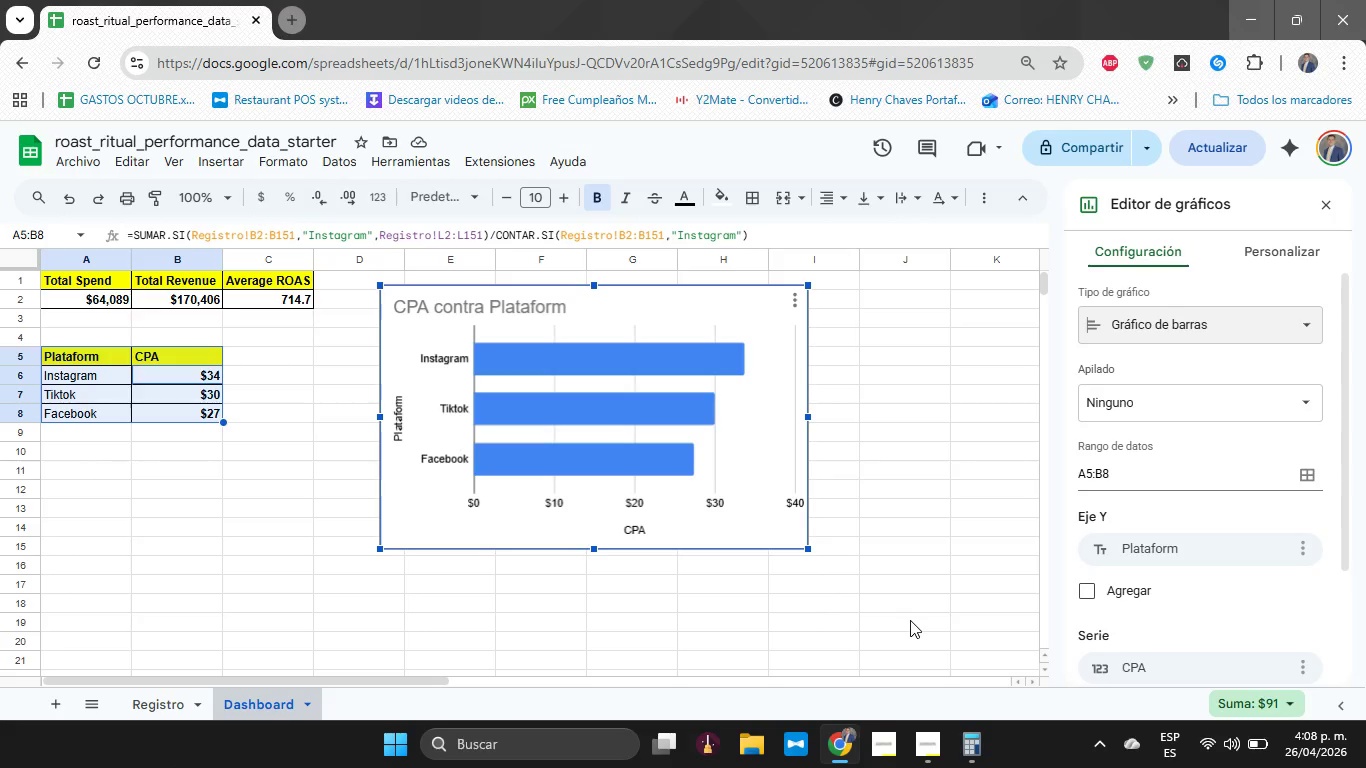 
wait(13.27)
 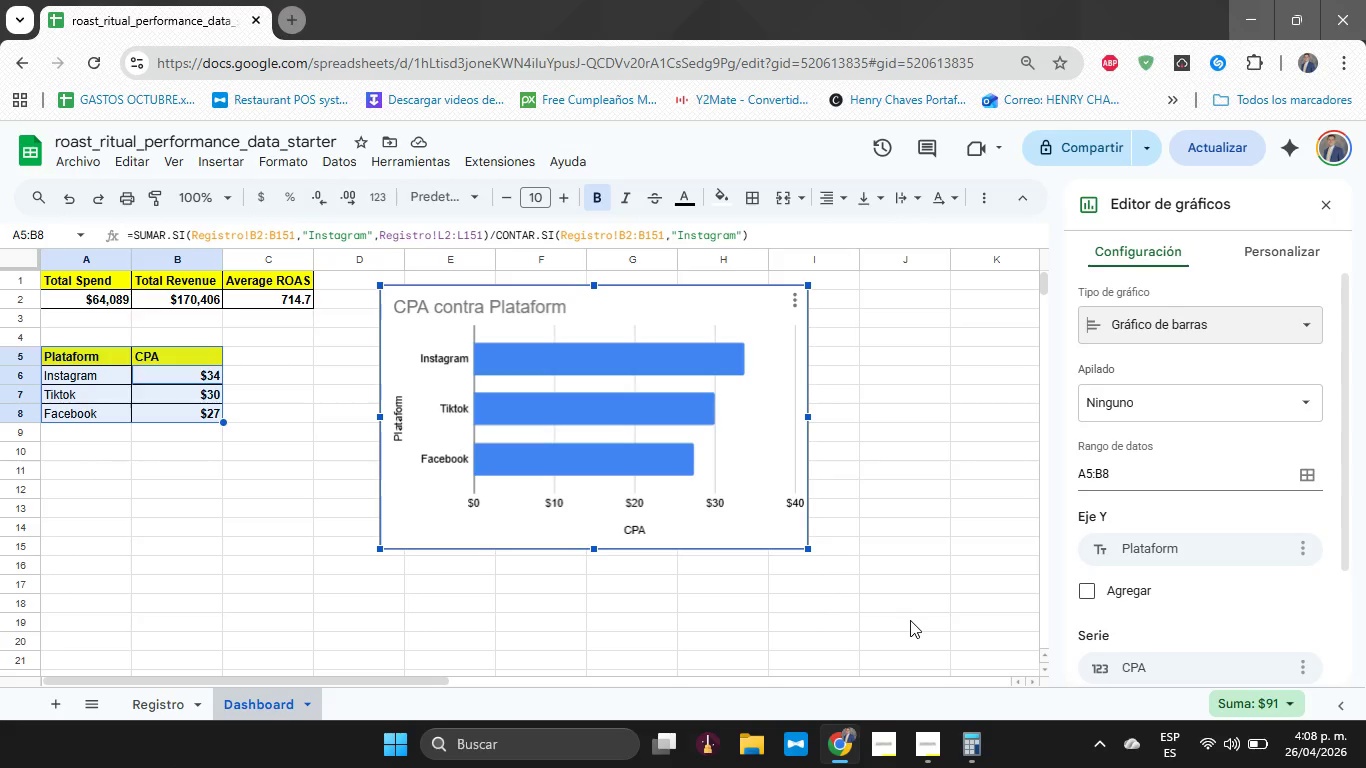 
left_click([259, 433])
 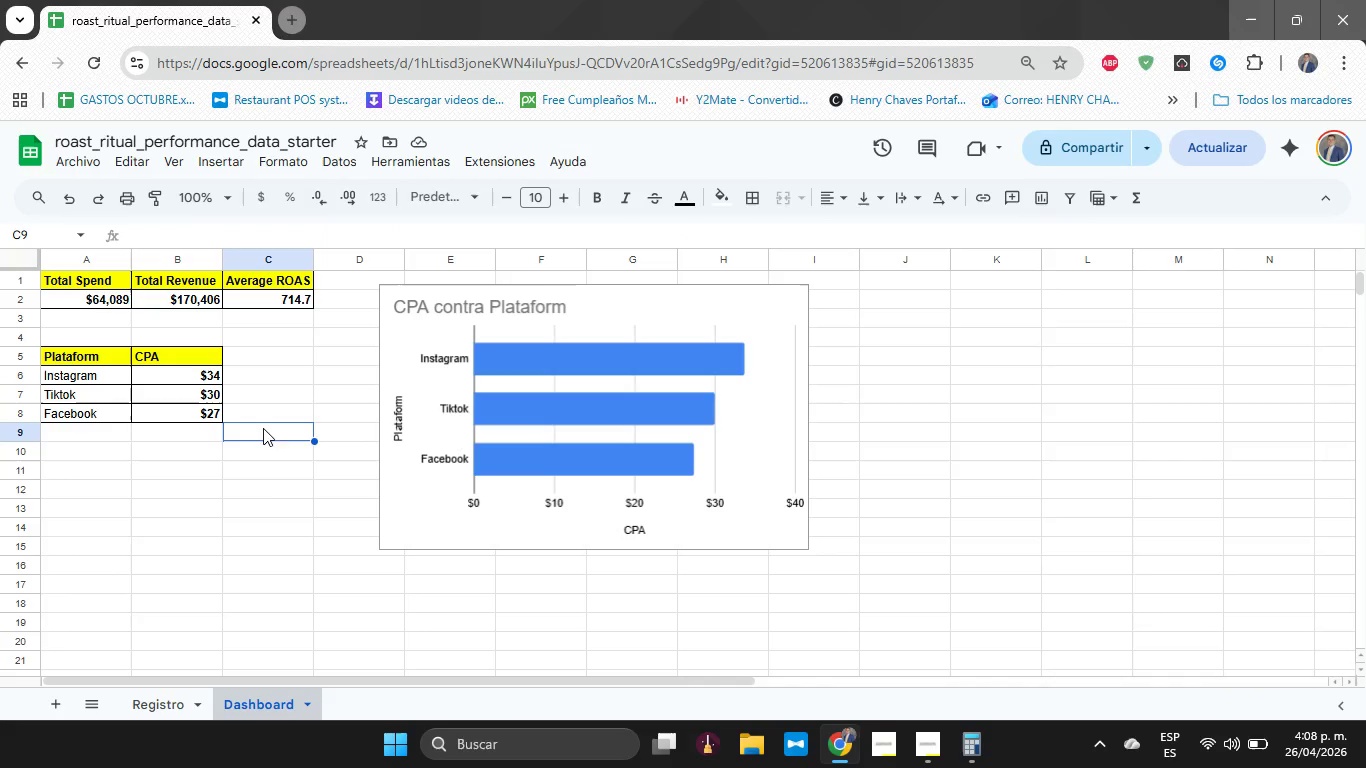 
wait(5.12)
 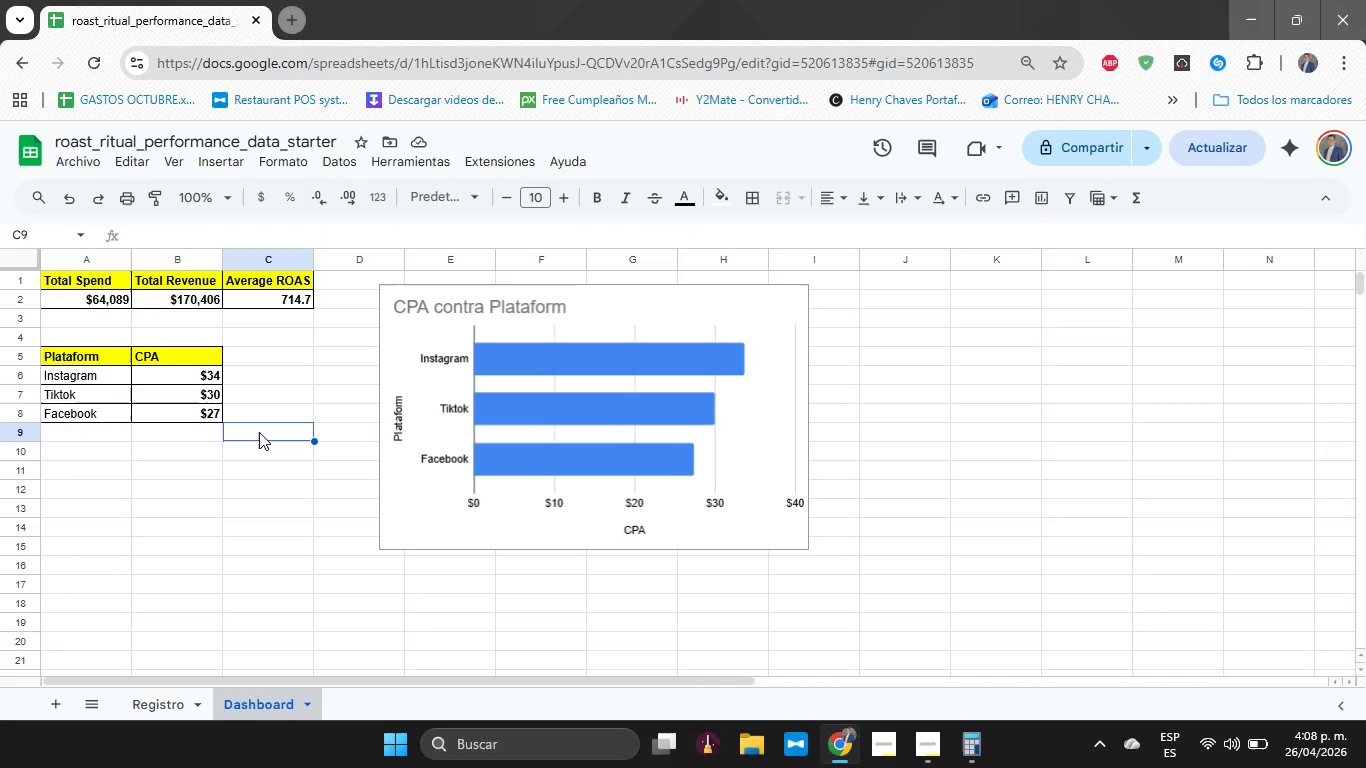 
left_click([148, 696])
 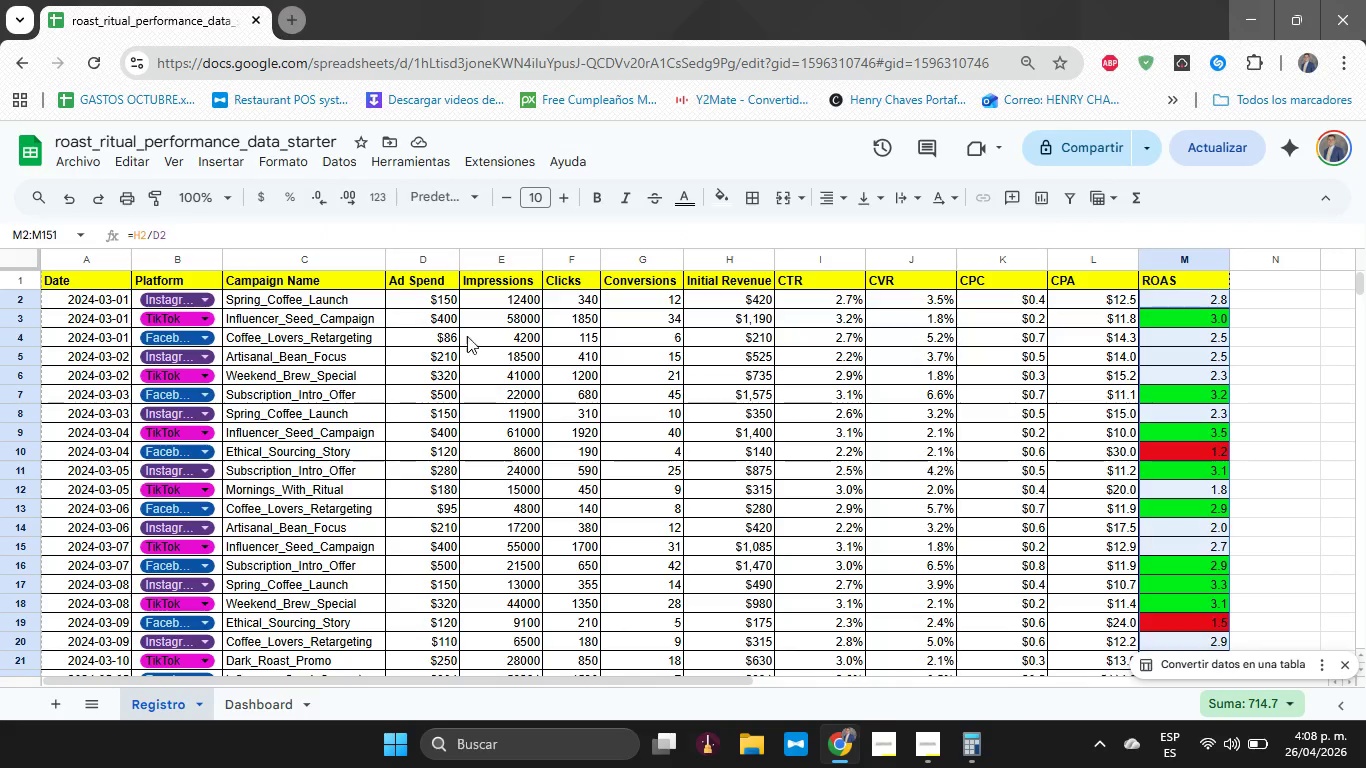 
left_click([346, 270])
 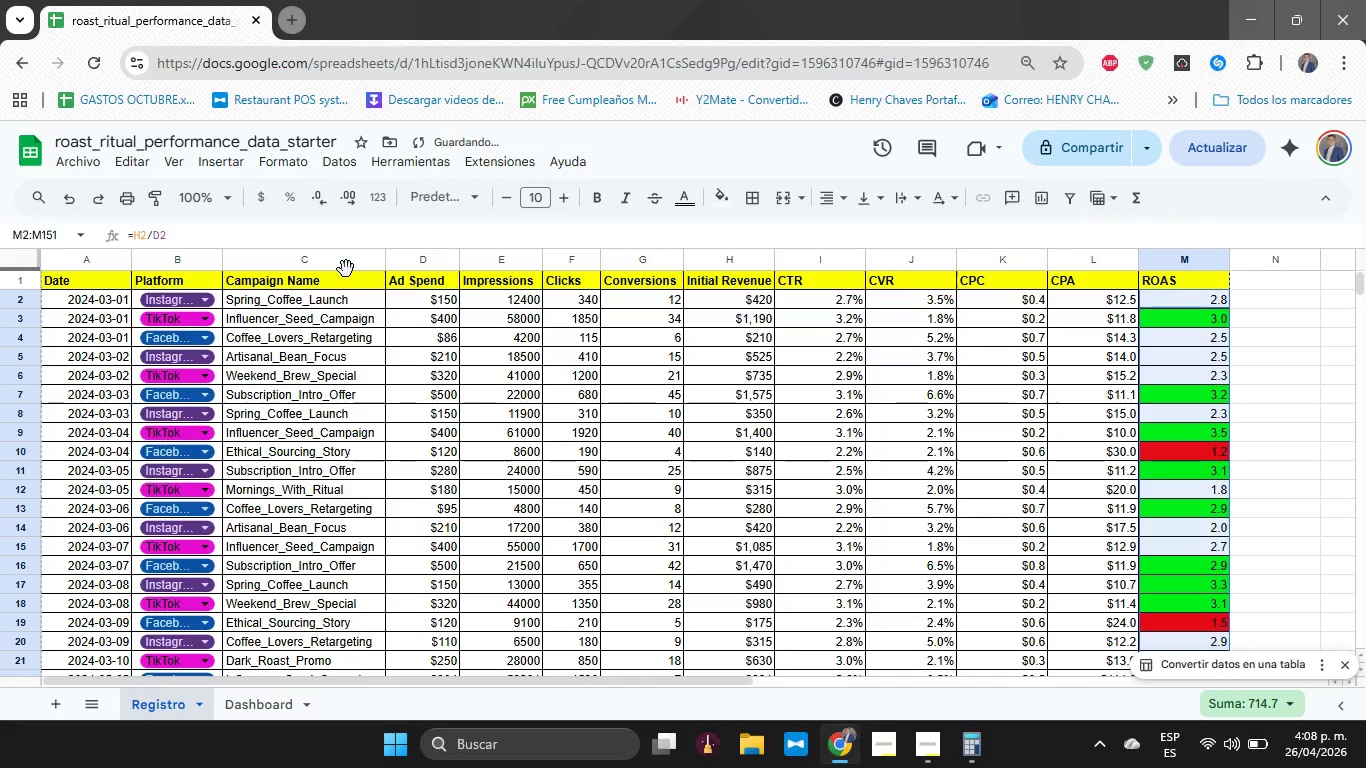 
left_click([343, 264])
 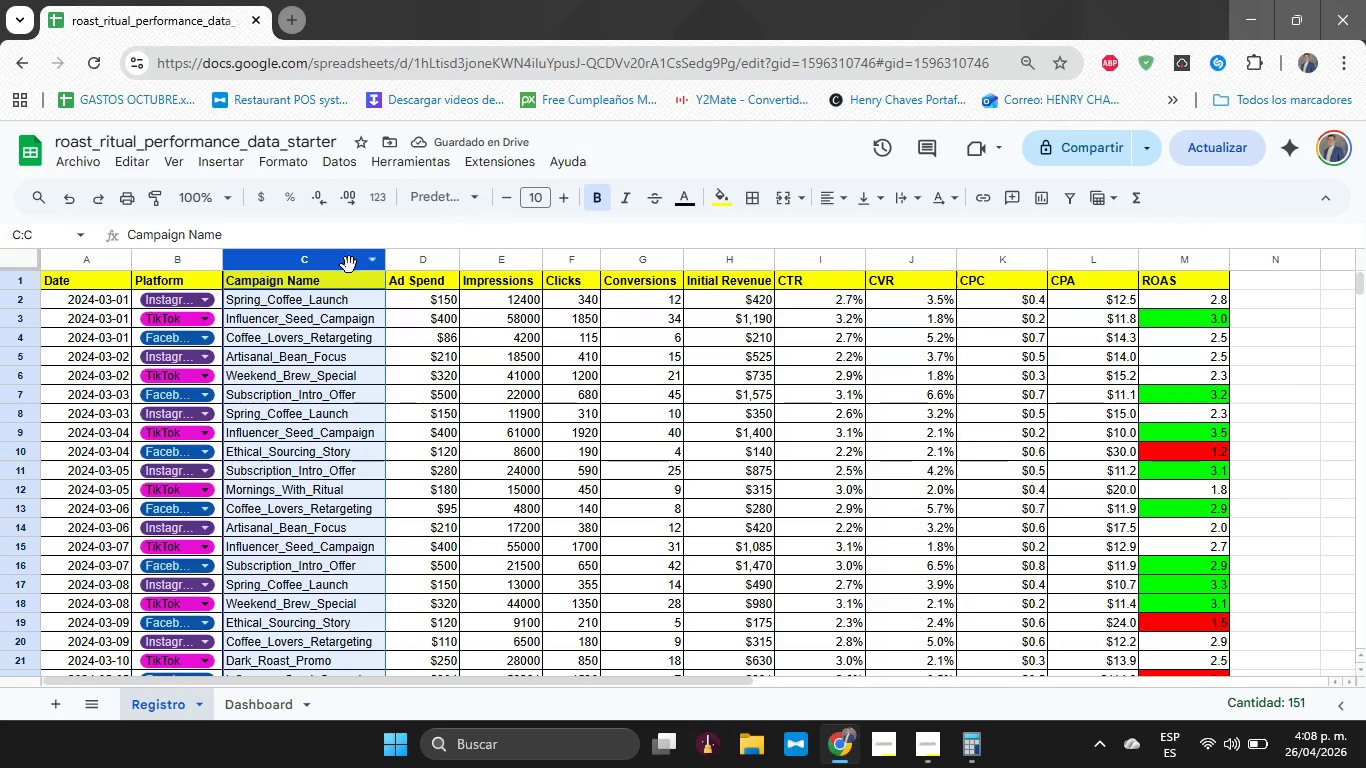 
hold_key(key=ControlLeft, duration=1.83)
left_click([1169, 261])
 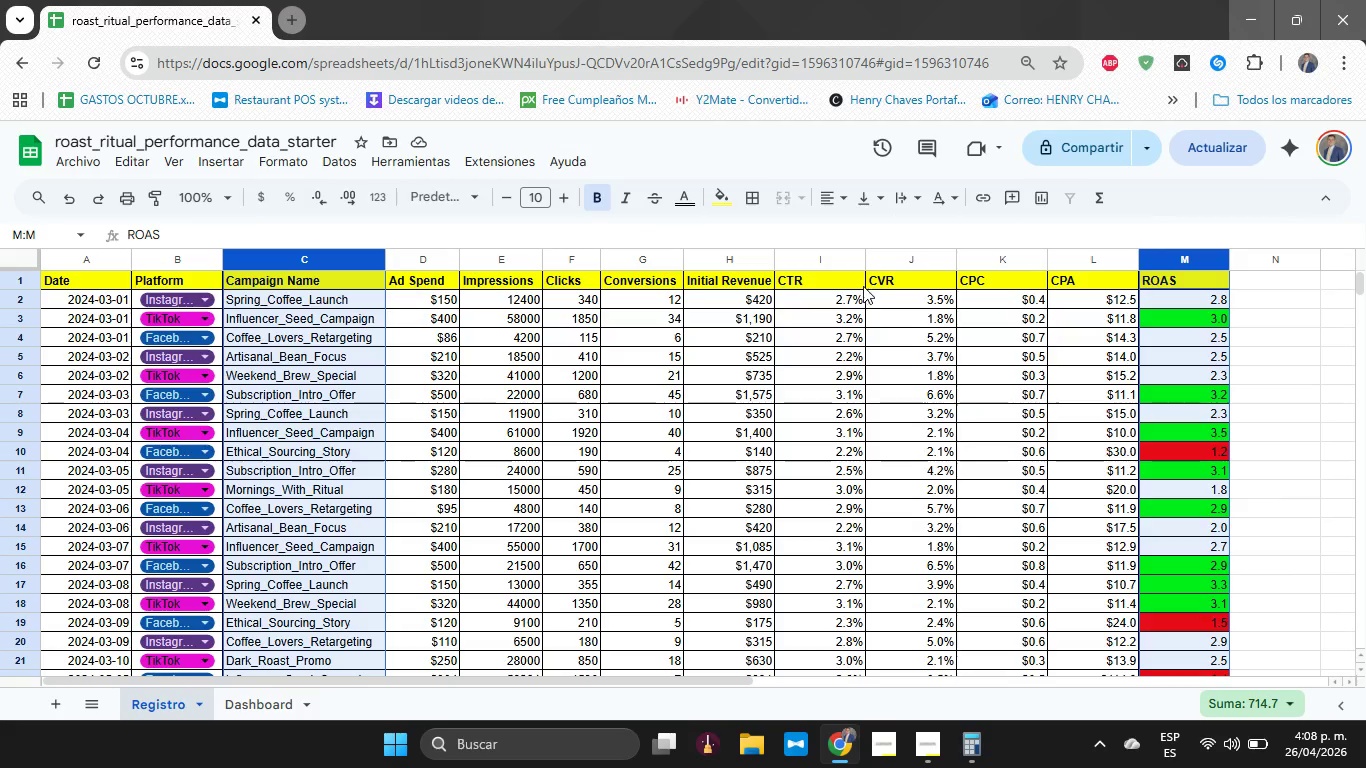 
left_click([1157, 260])
 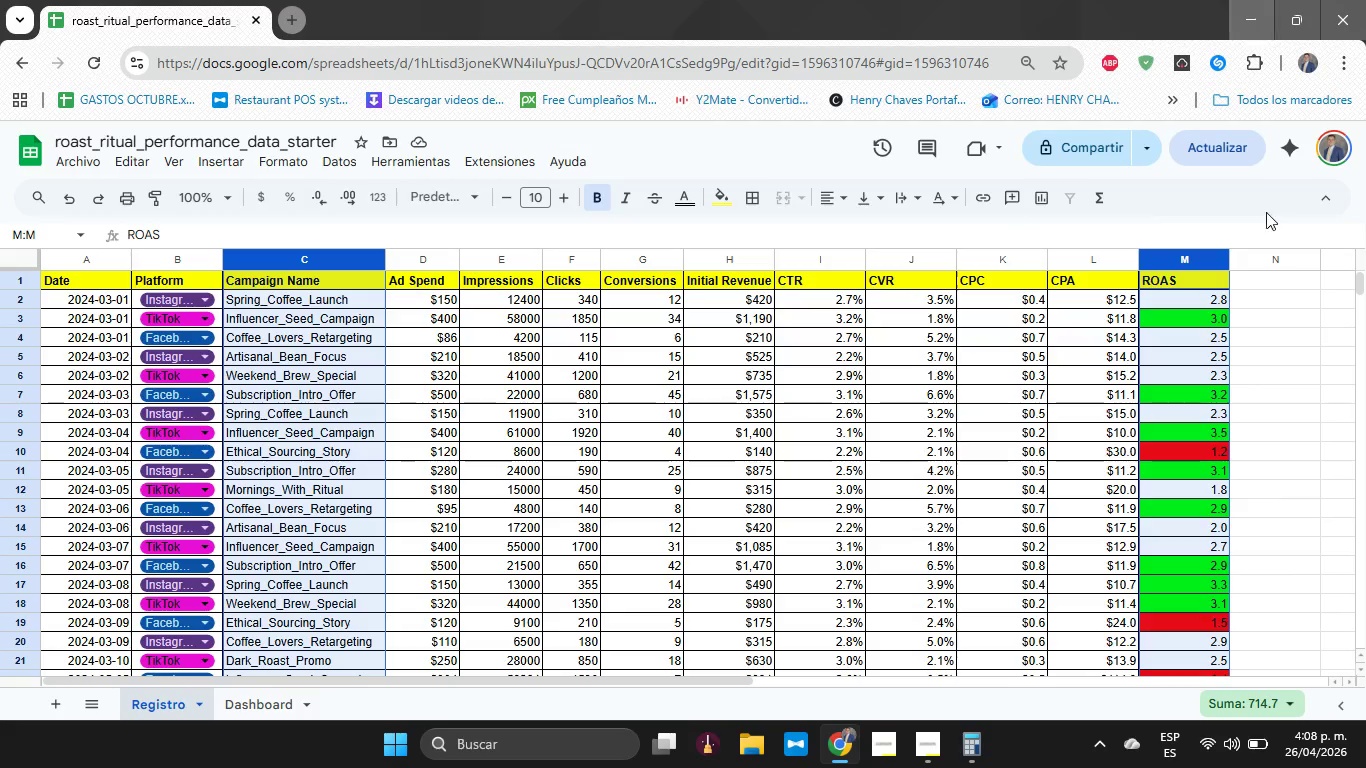 
left_click([1260, 302])
 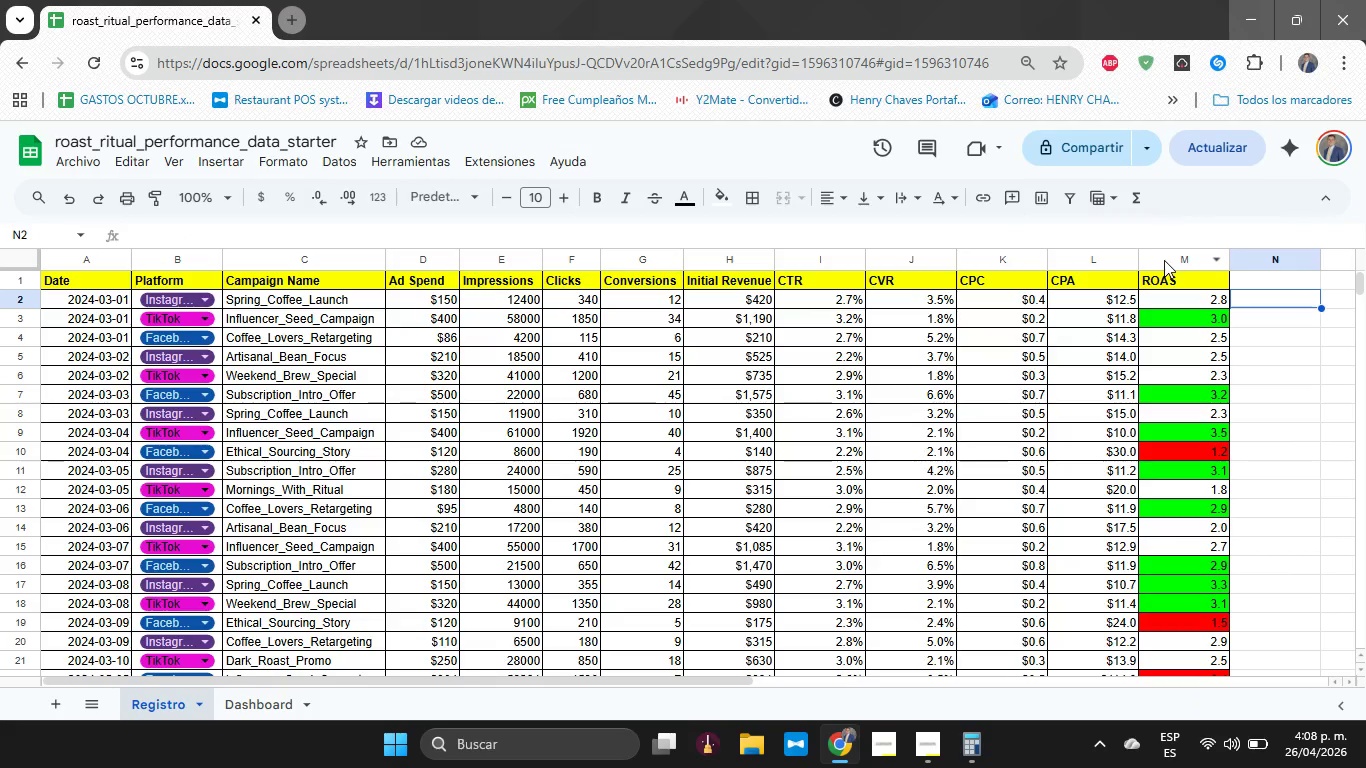 
left_click_drag(start_coordinate=[1164, 260], to_coordinate=[1196, 559])
 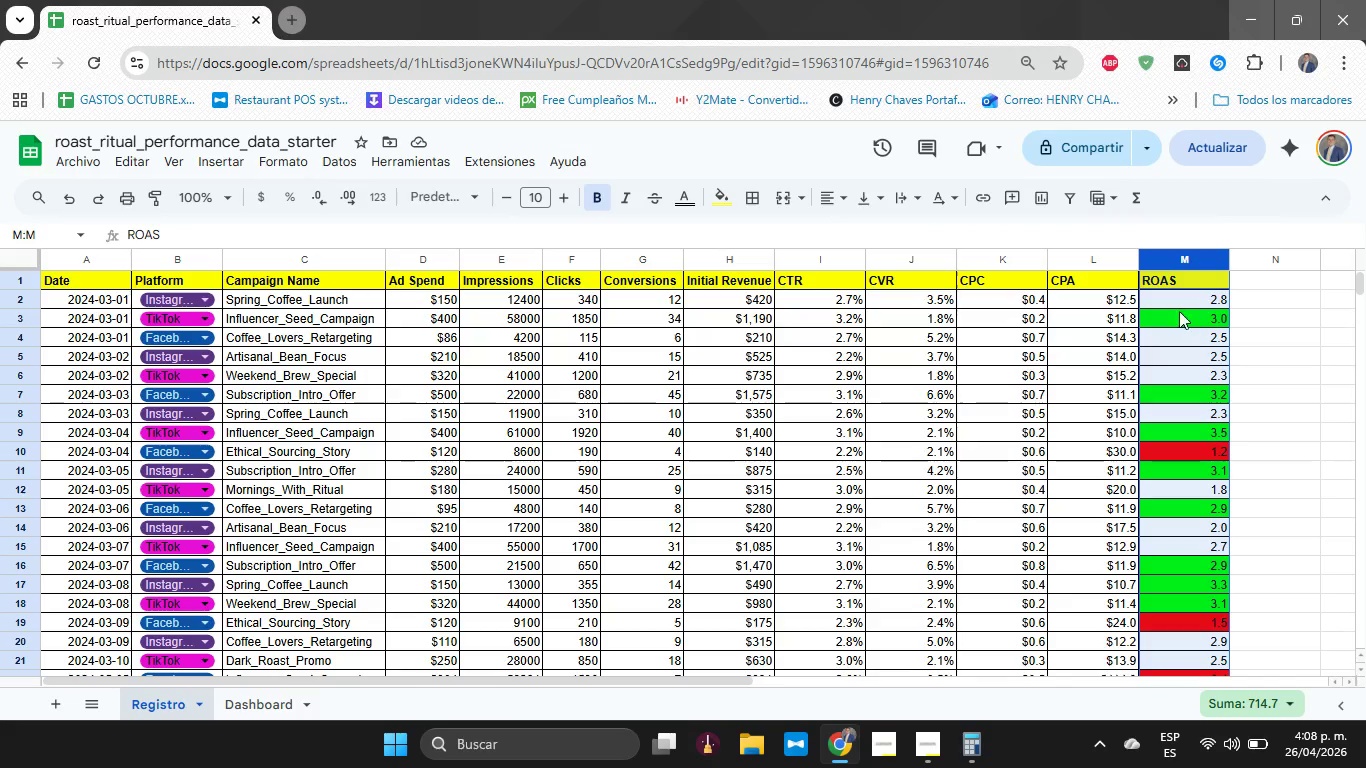 
left_click([1179, 309])
 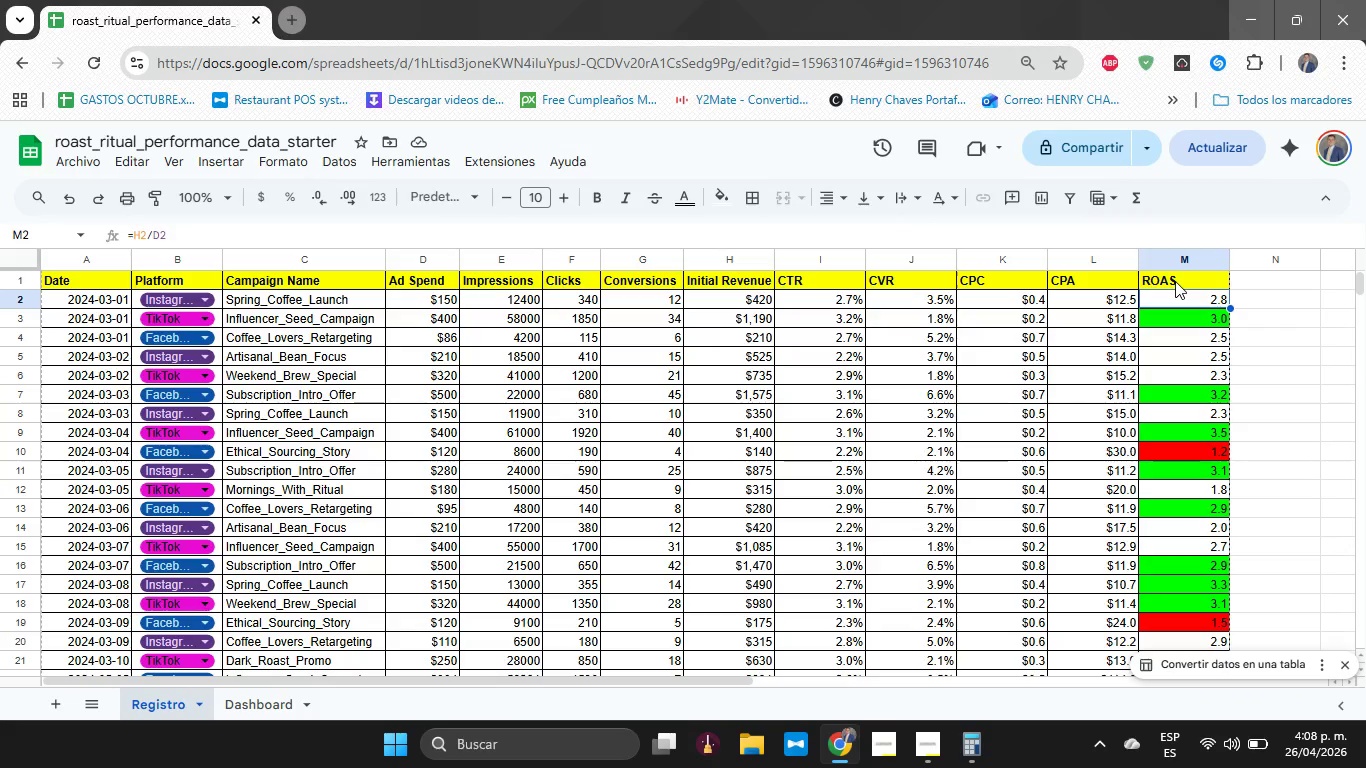 
left_click_drag(start_coordinate=[1175, 281], to_coordinate=[1175, 335])
 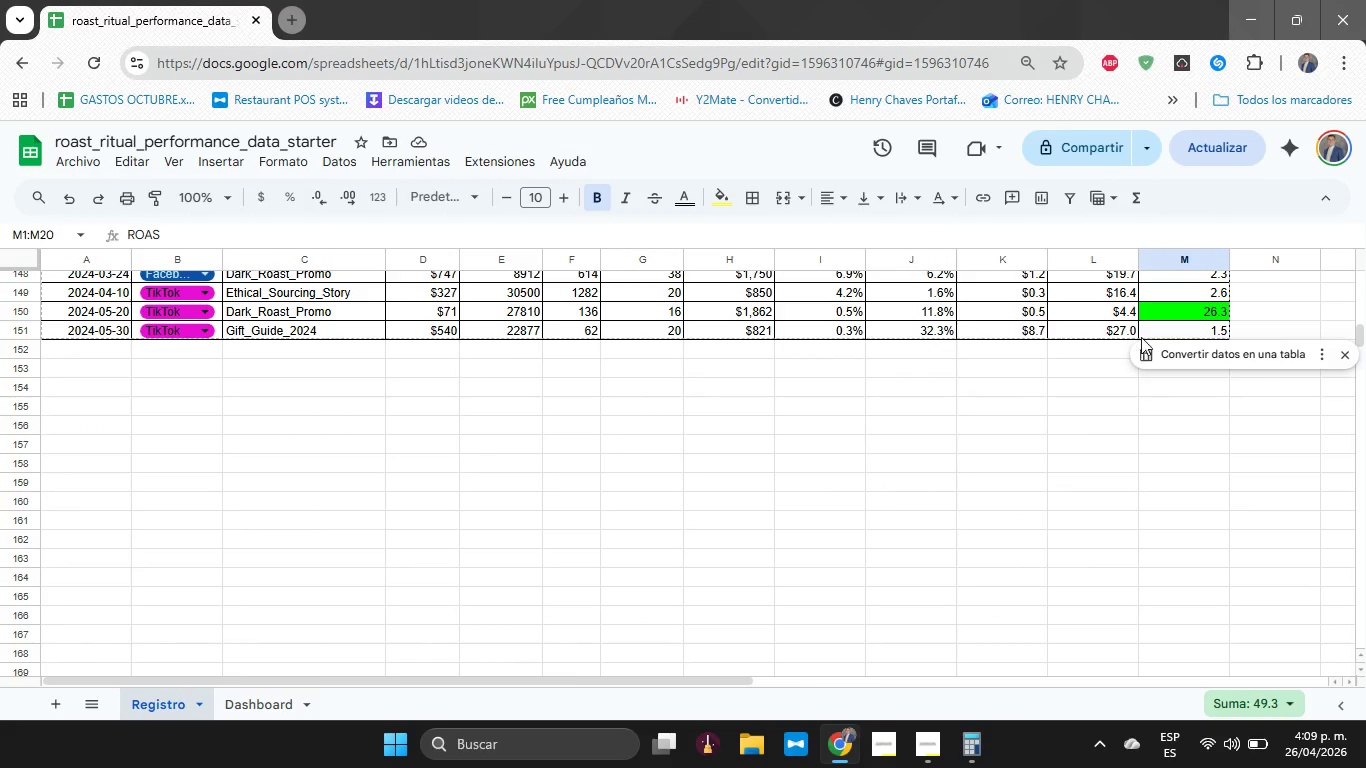 
scroll: coordinate [1175, 335], scroll_direction: down, amount: 28.0
 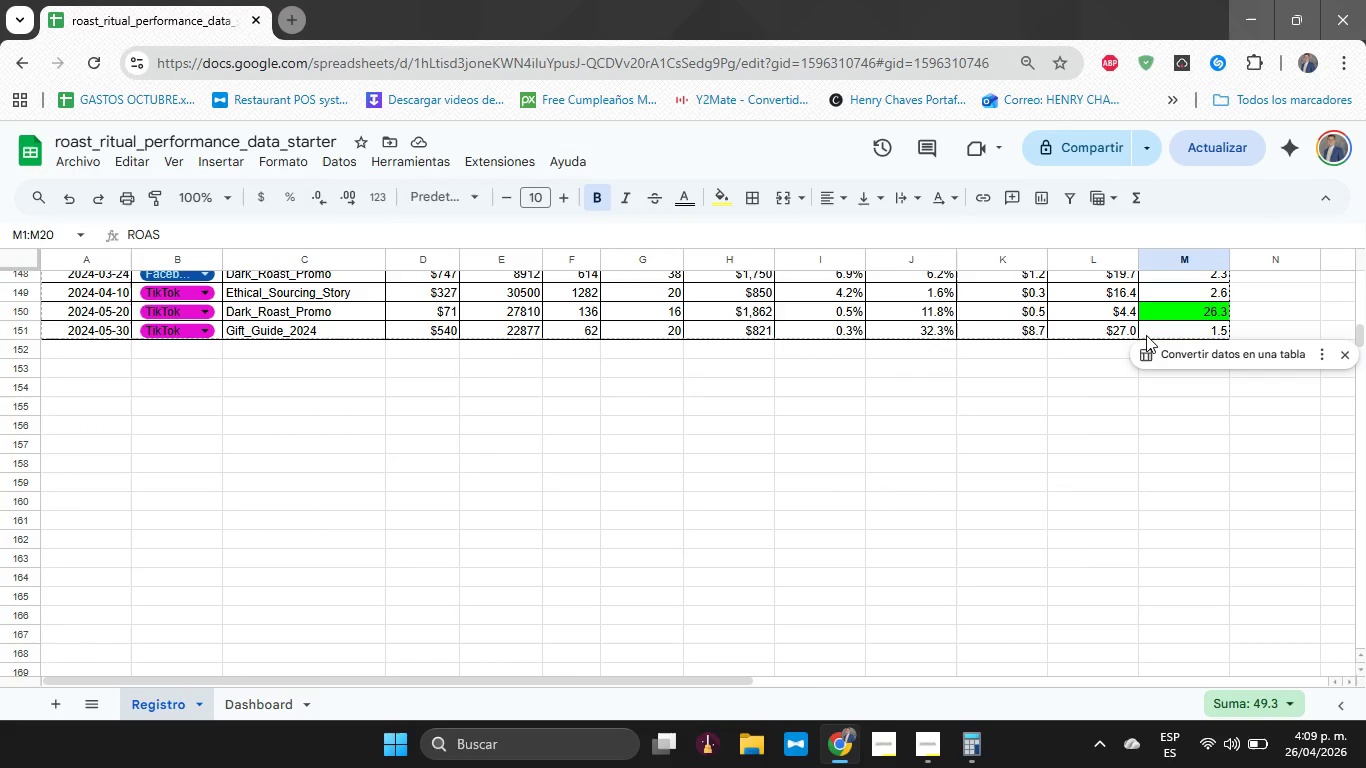 
left_click_drag(start_coordinate=[1153, 333], to_coordinate=[1215, 281])
 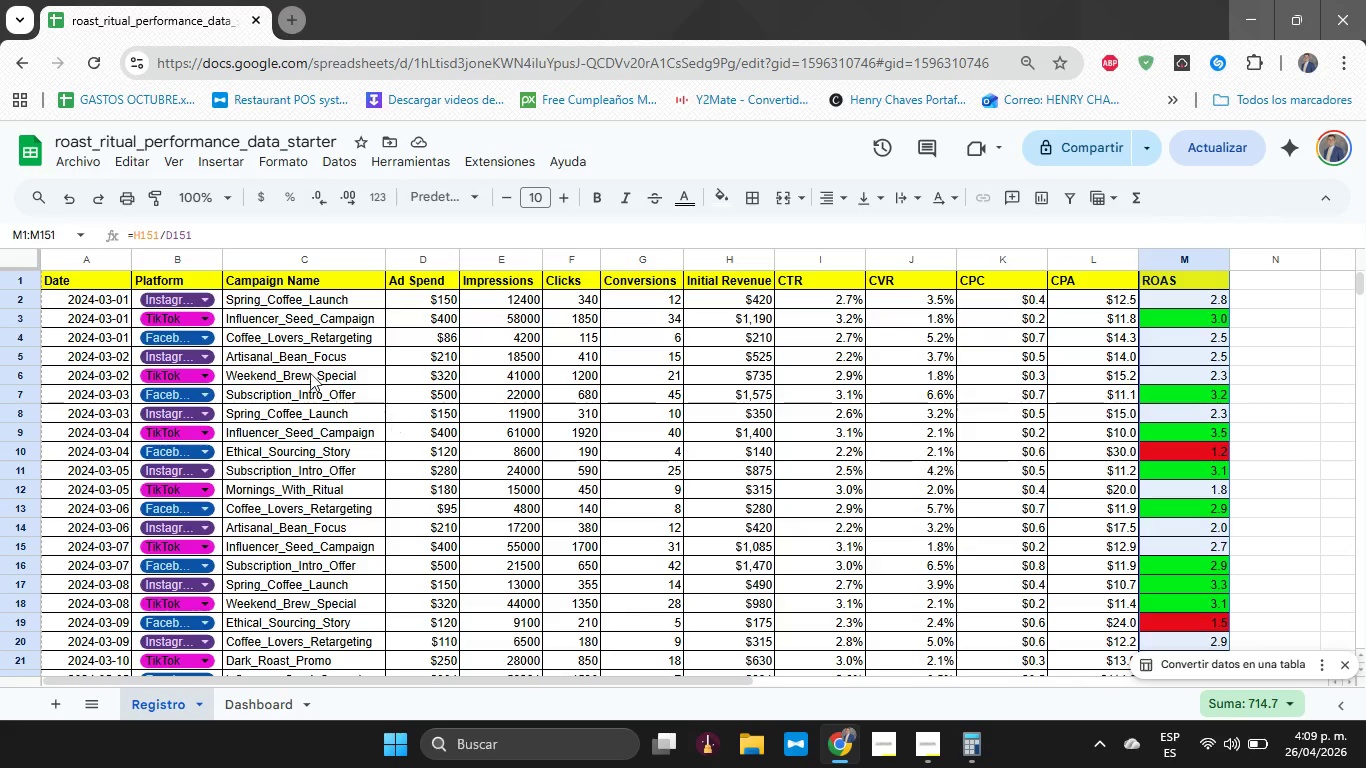 
scroll: coordinate [1188, 339], scroll_direction: up, amount: 31.0
 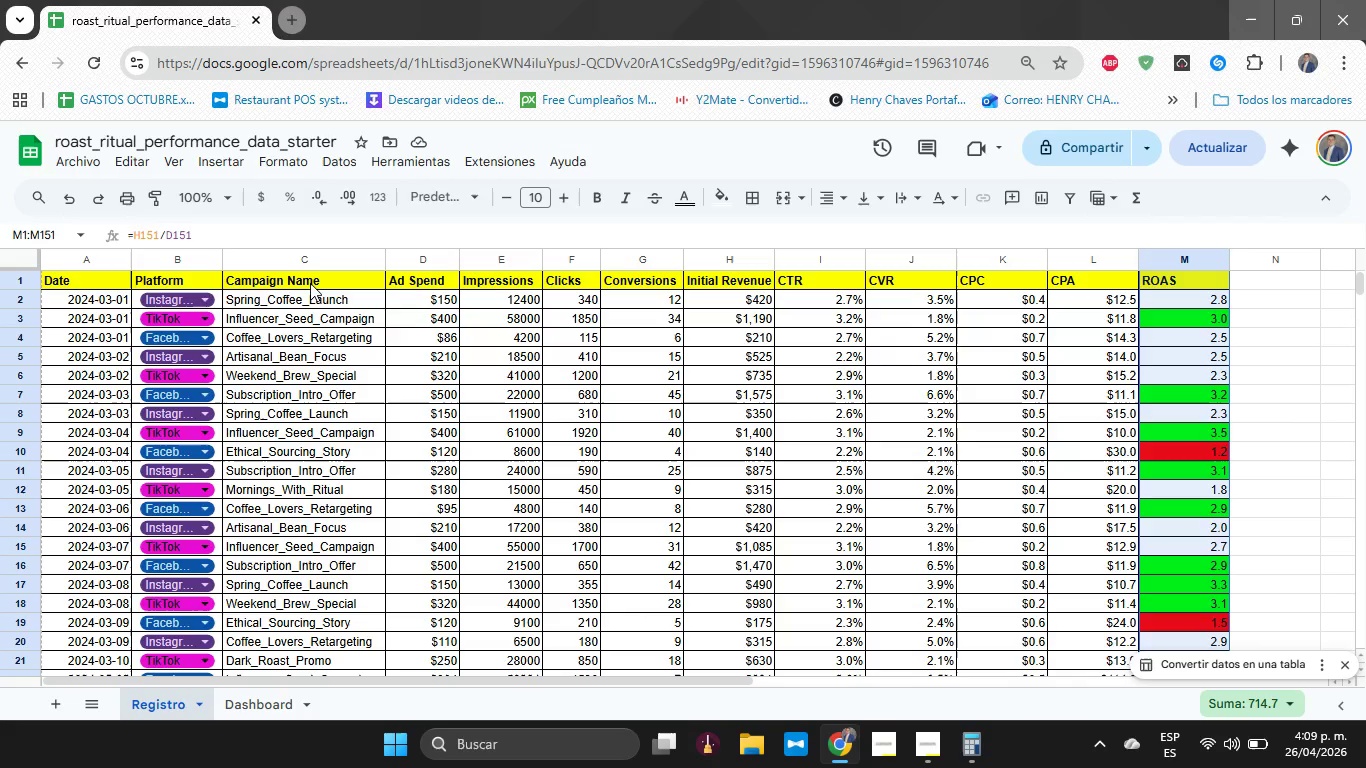 
hold_key(key=ControlLeft, duration=8.42)
left_click_drag(start_coordinate=[319, 289], to_coordinate=[356, 466])
 